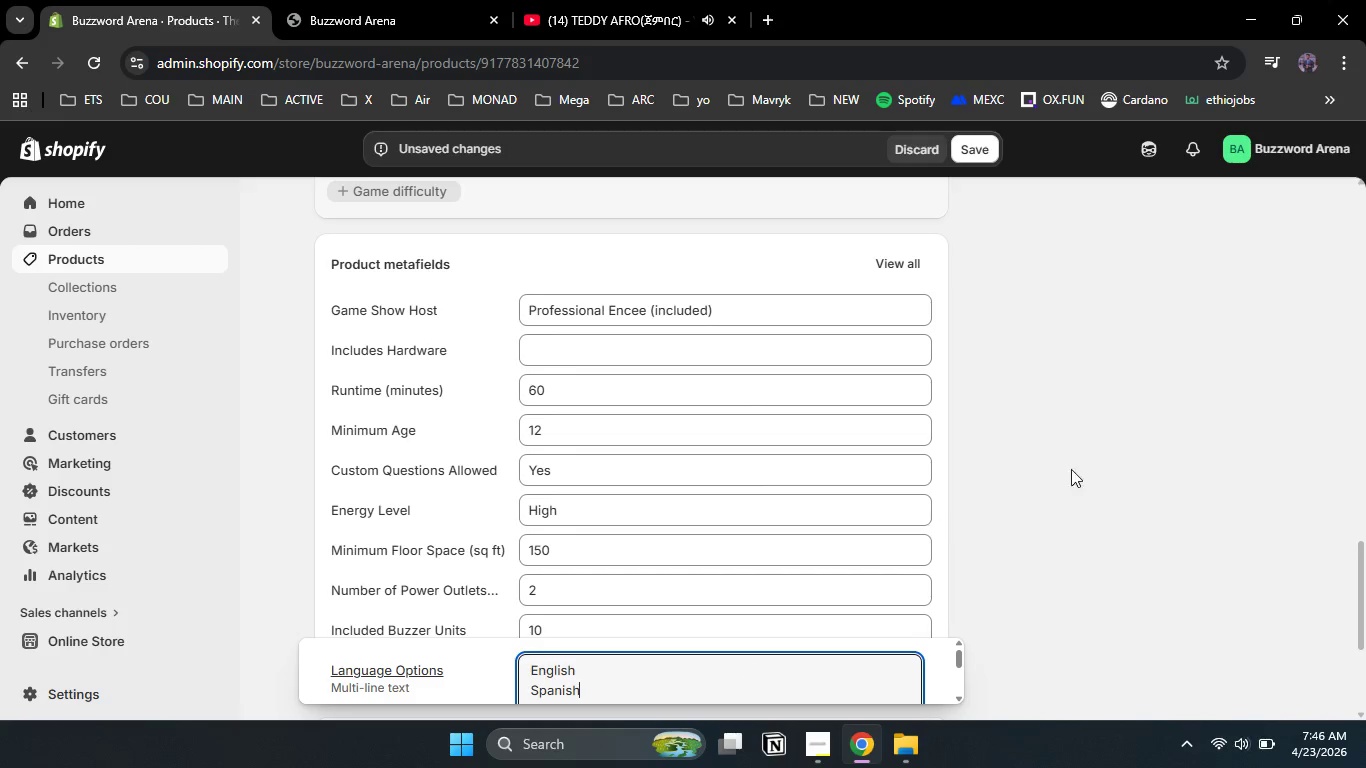 
left_click([1098, 468])
 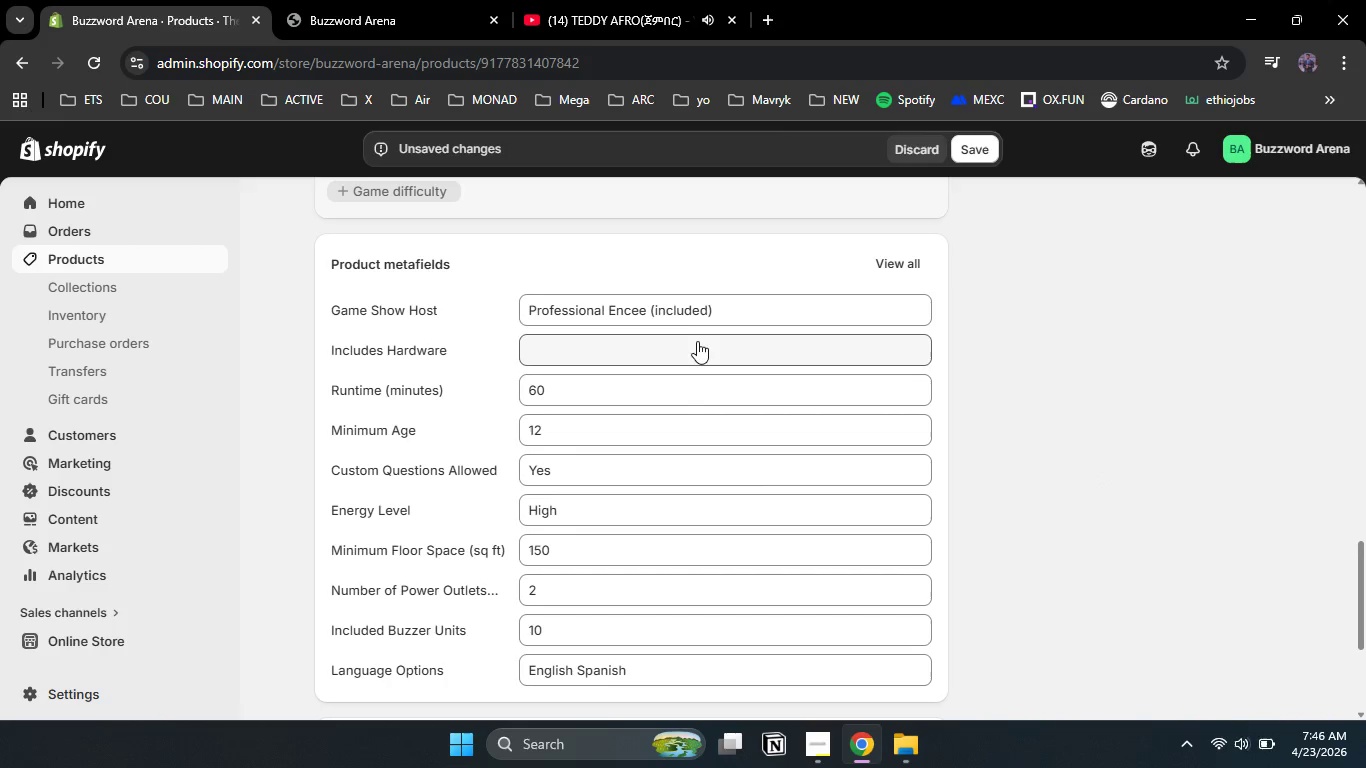 
left_click([697, 344])
 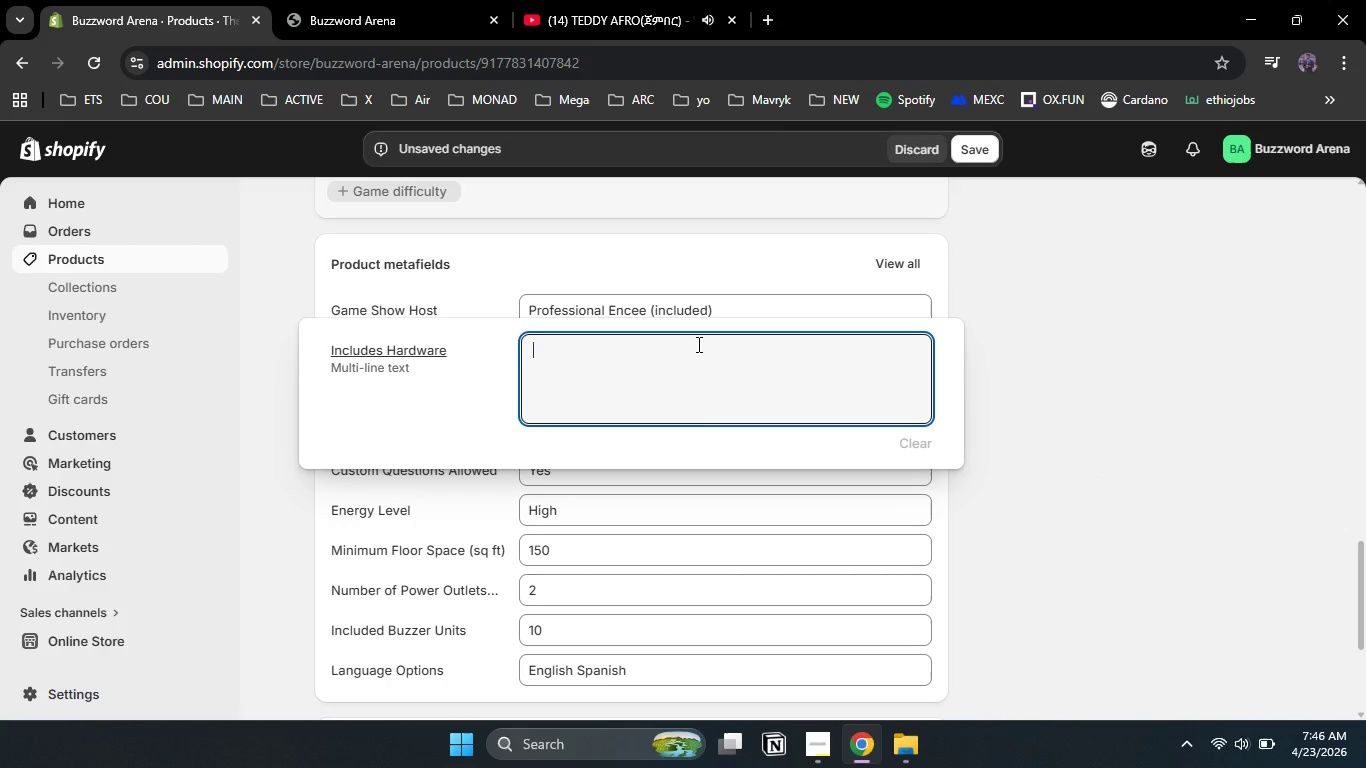 
type(Wireless buzzer)
 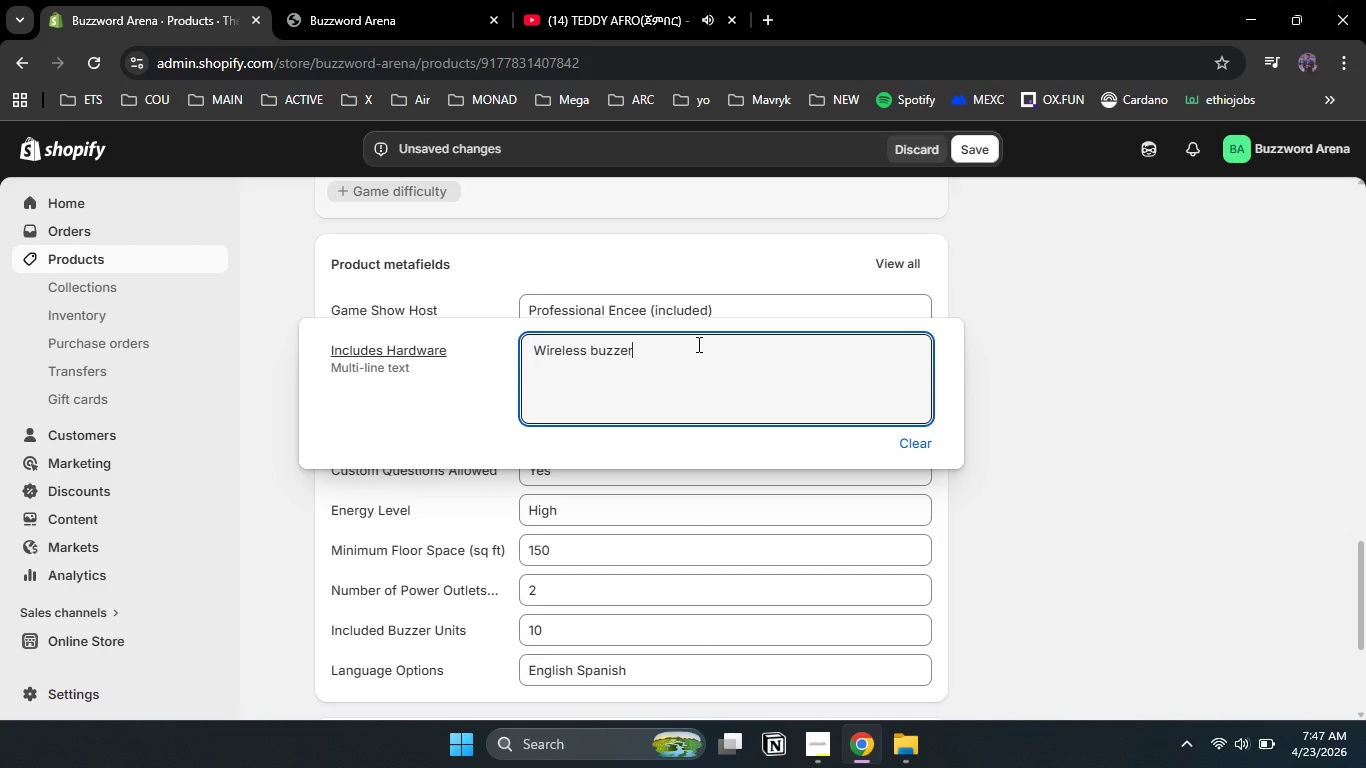 
key(Enter)
 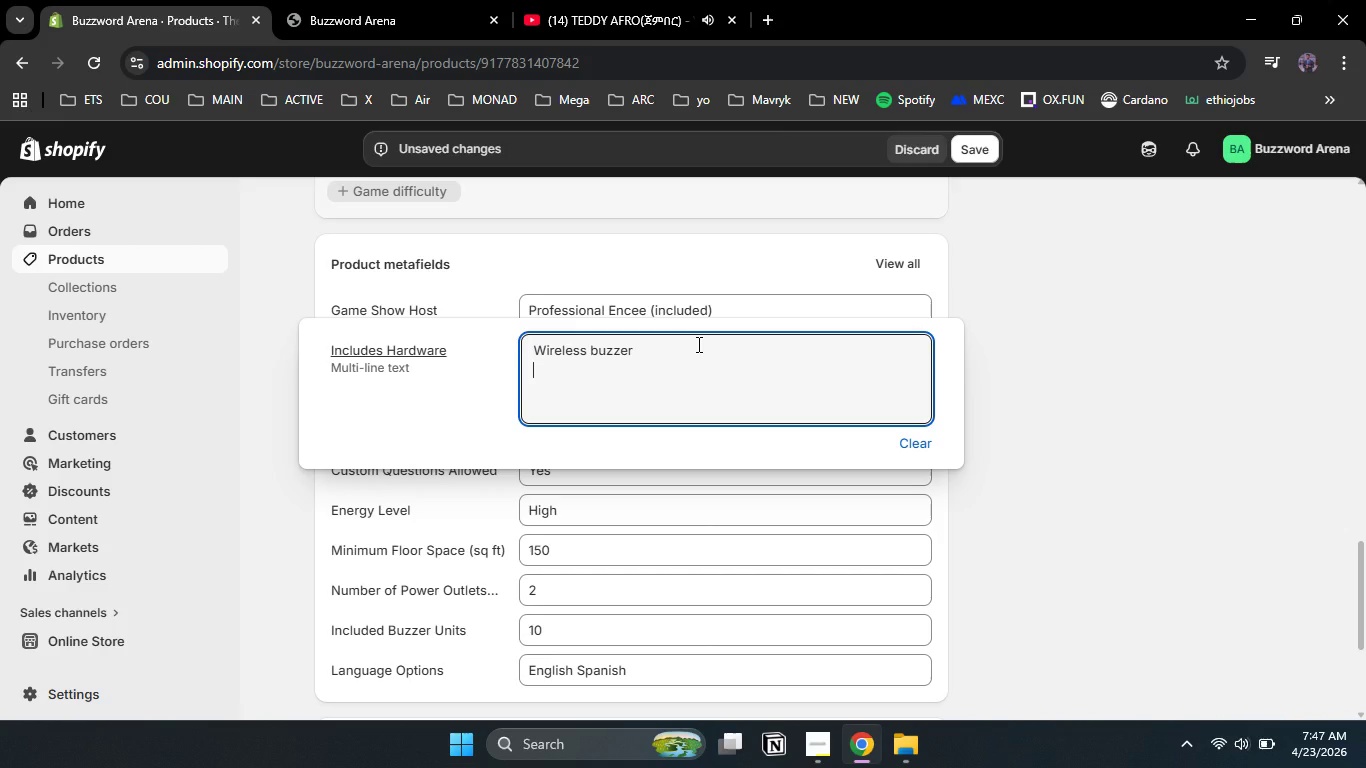 
type(Leadboard screen)
 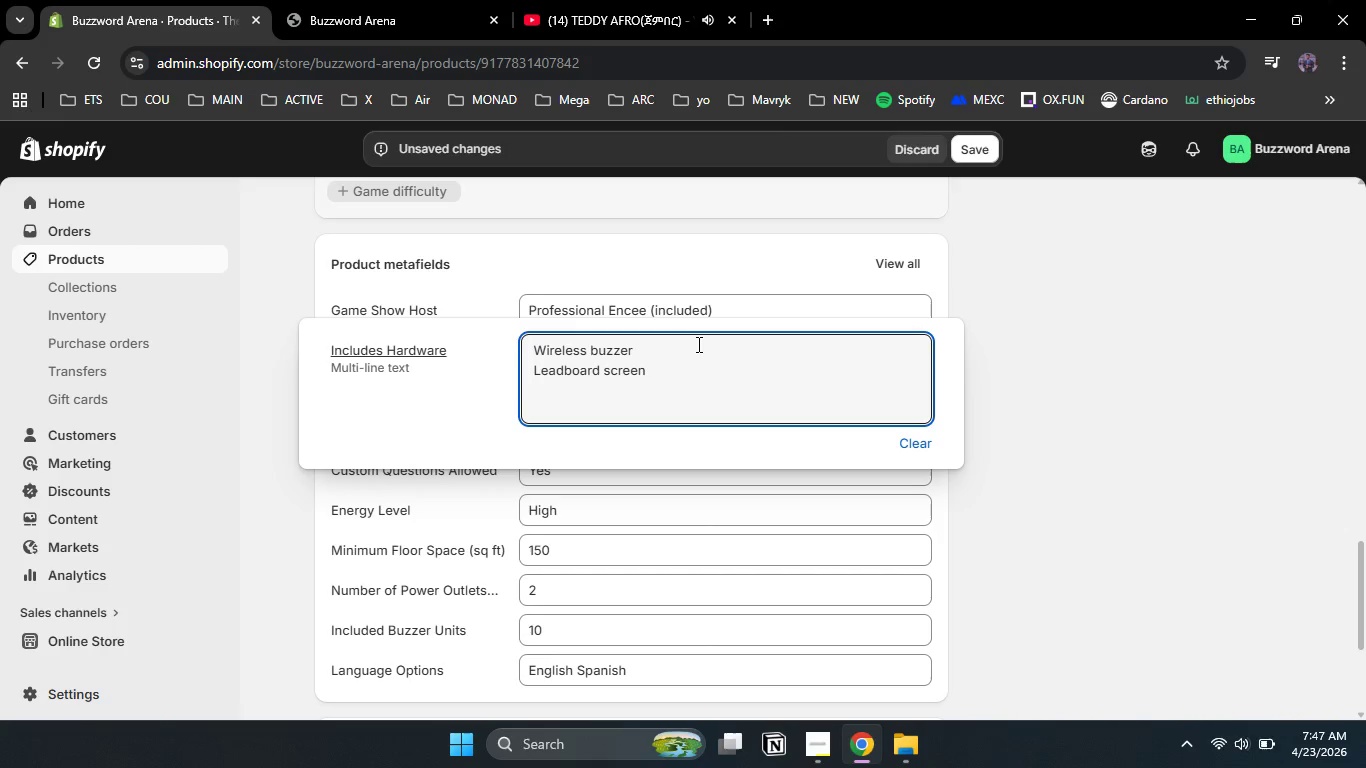 
key(Enter)
 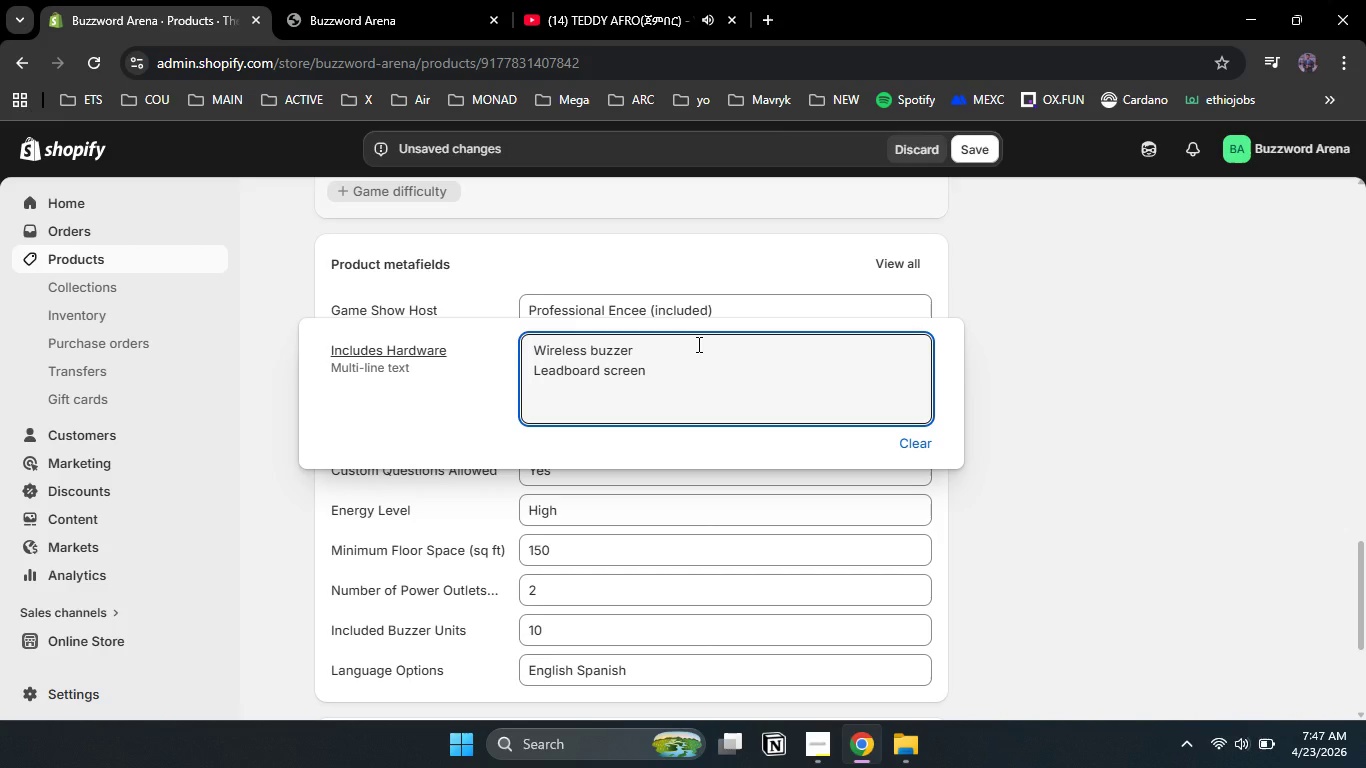 
type(Tablet s)
key(Backspace)
type(controller)
 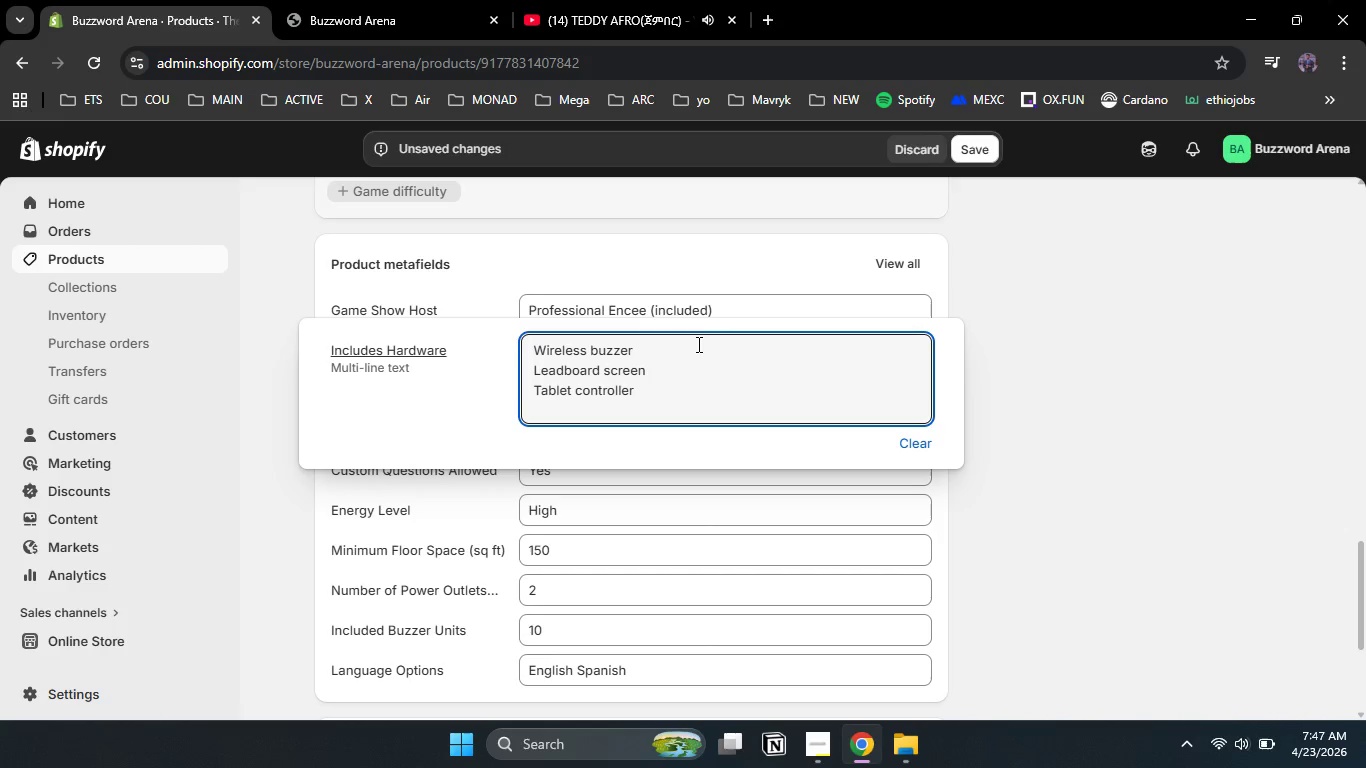 
key(Enter)
 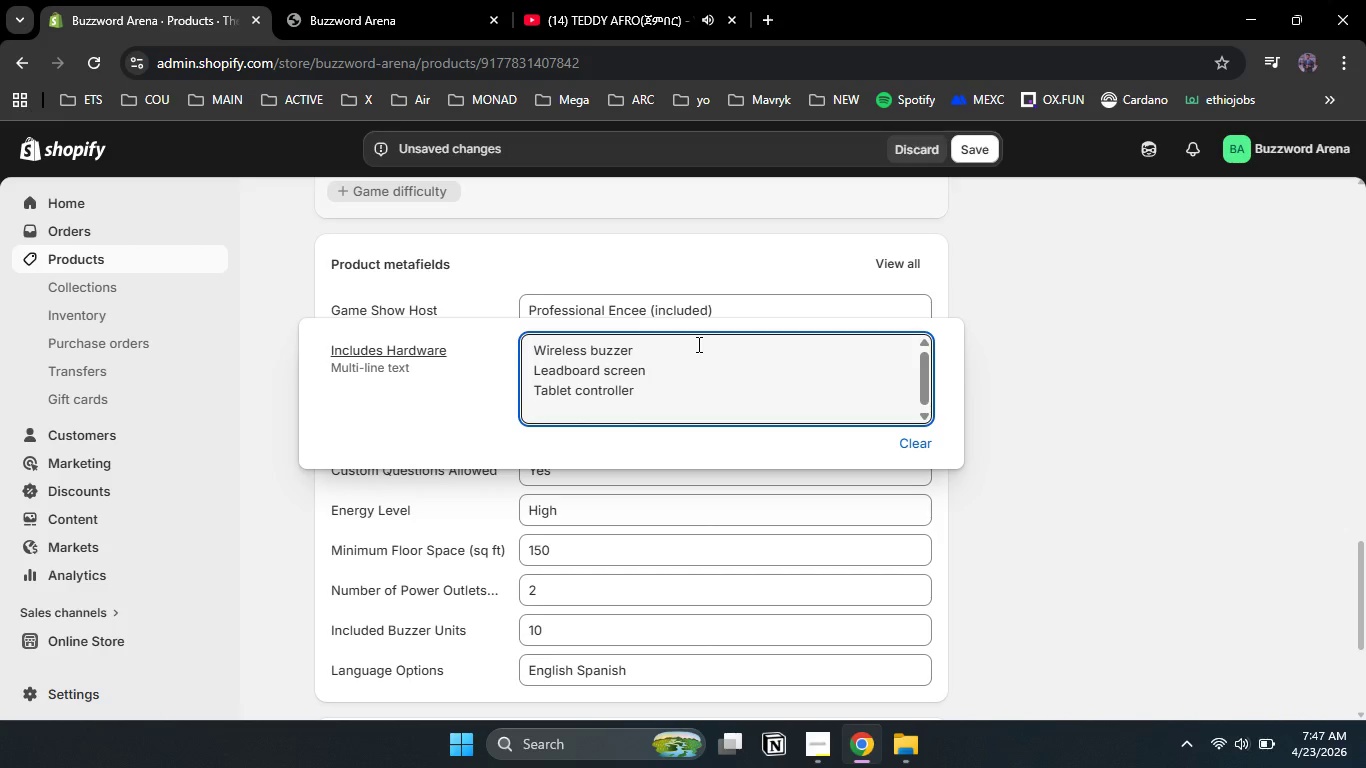 
type(speaker kit)
 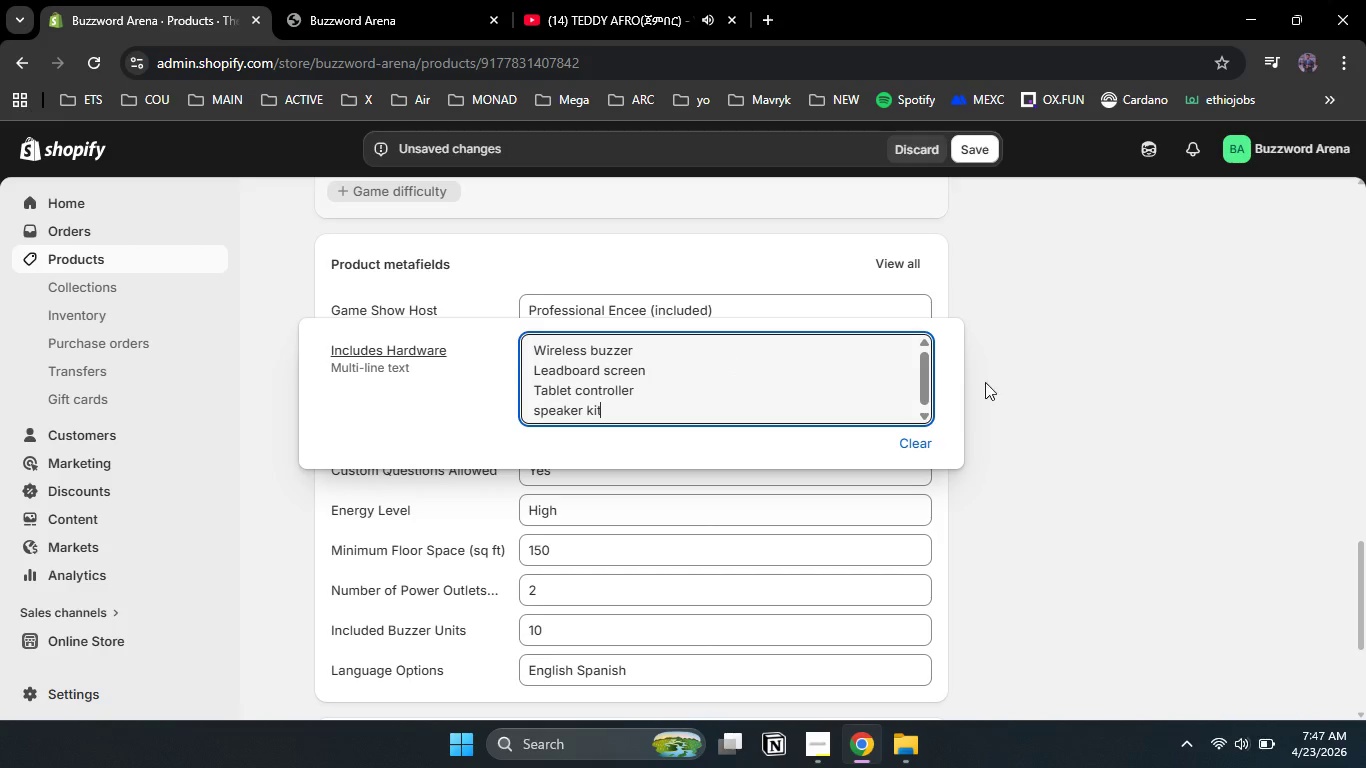 
left_click([994, 382])
 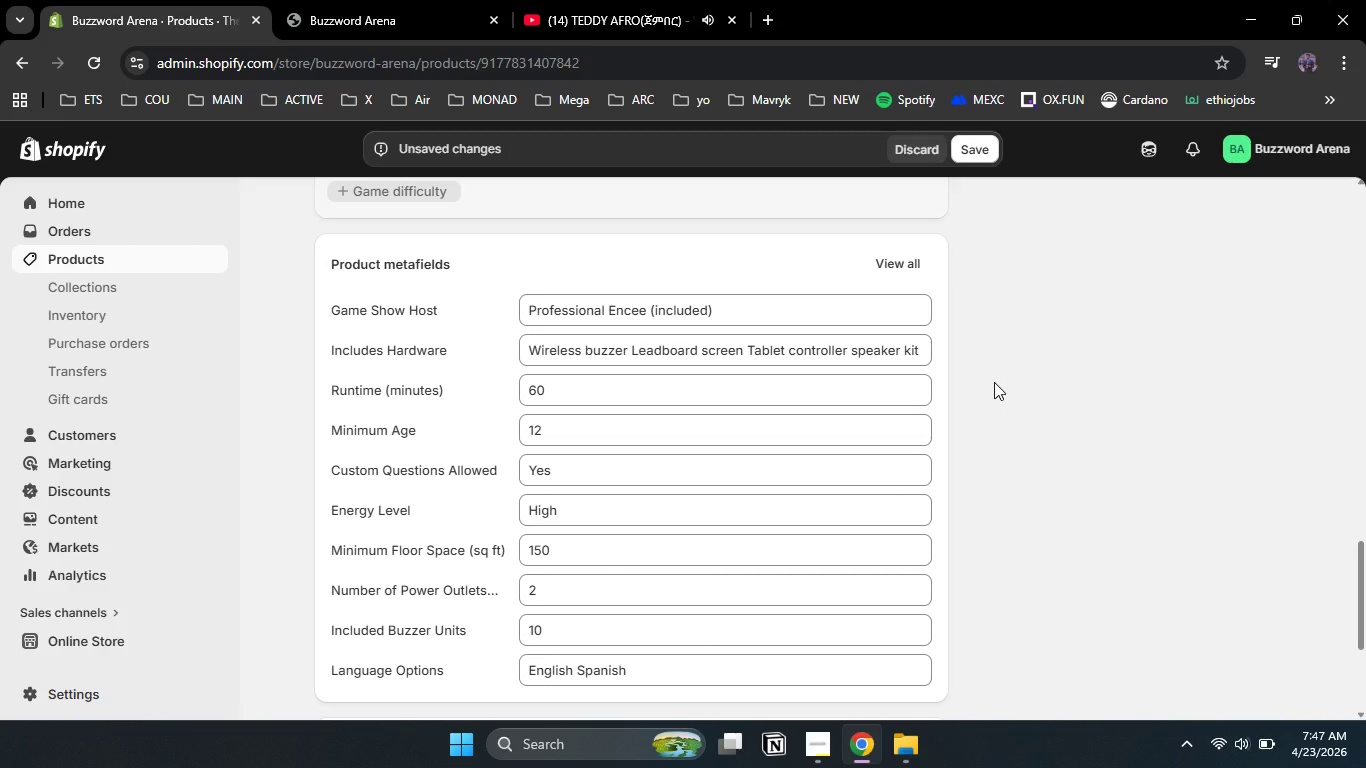 
scroll: coordinate [994, 382], scroll_direction: none, amount: 0.0
 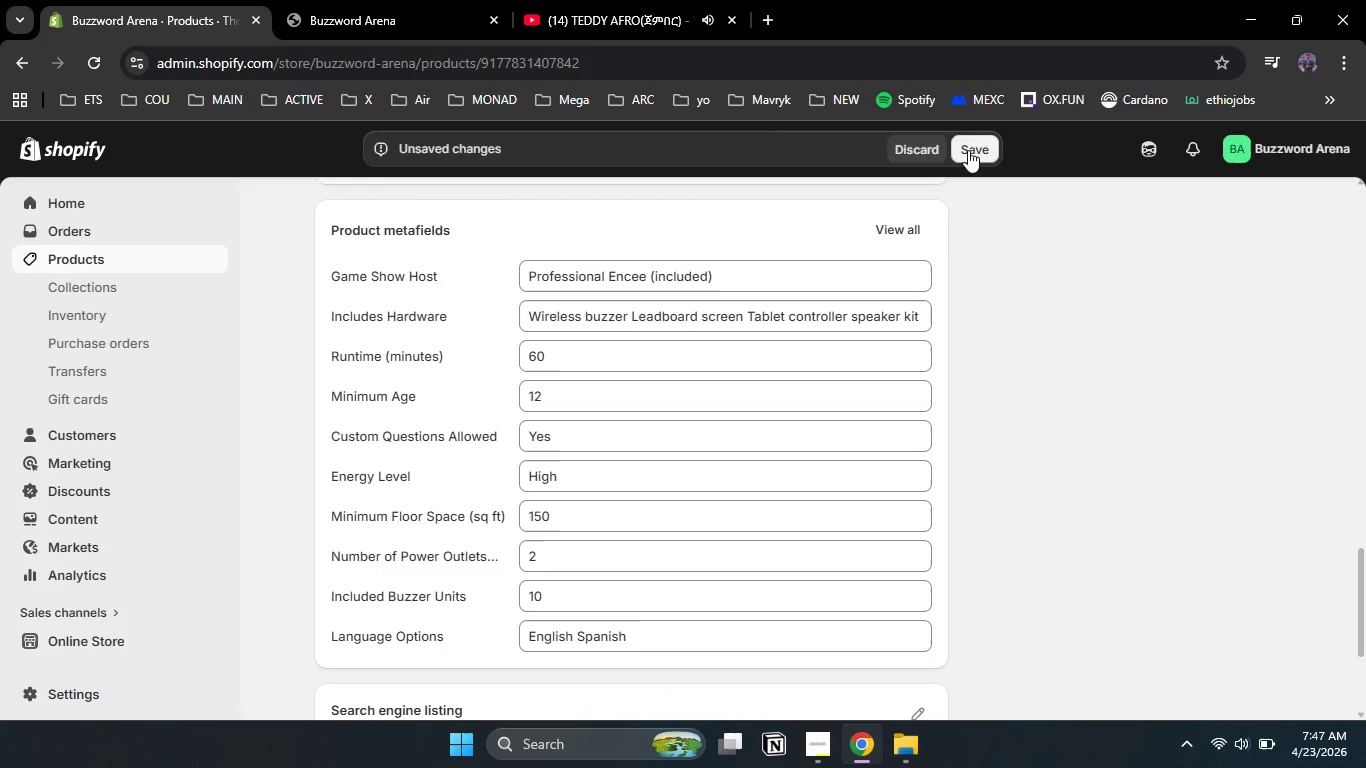 
left_click([968, 150])
 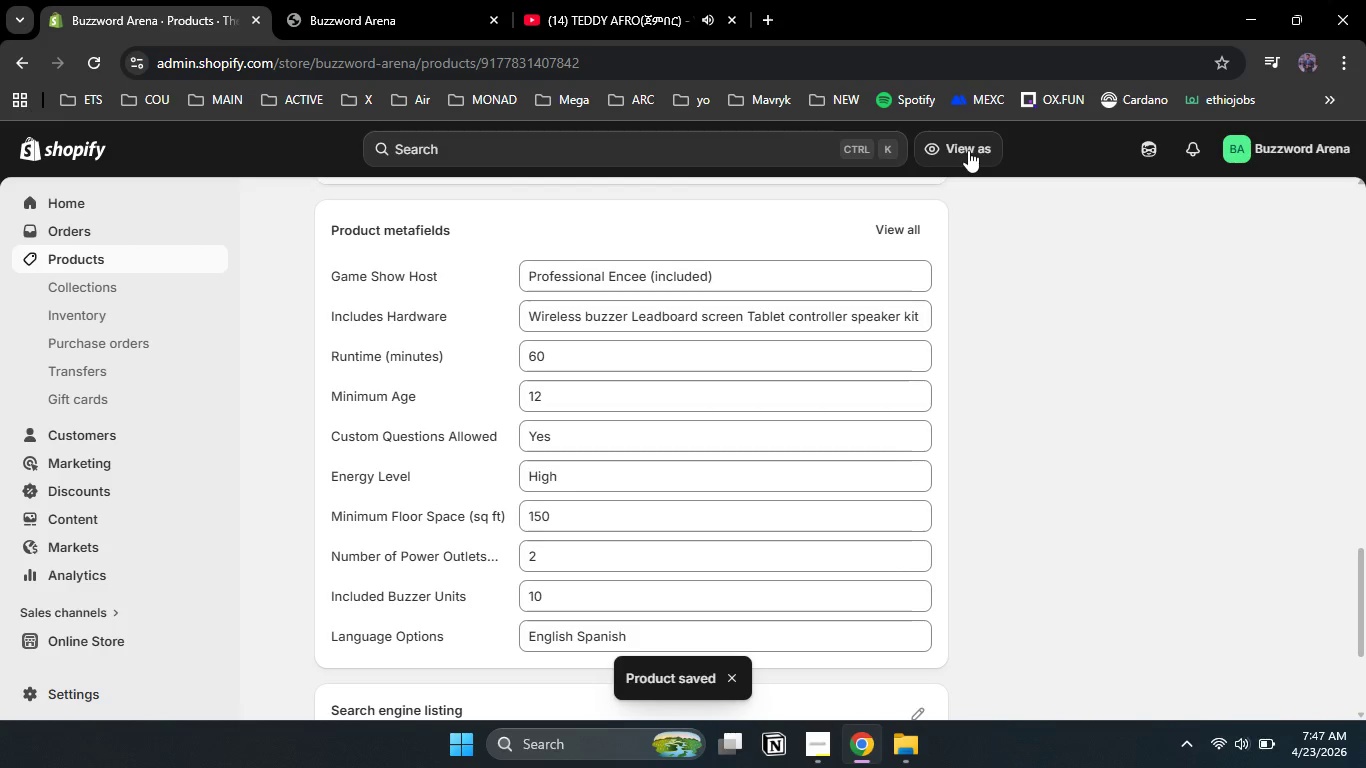 
wait(9.86)
 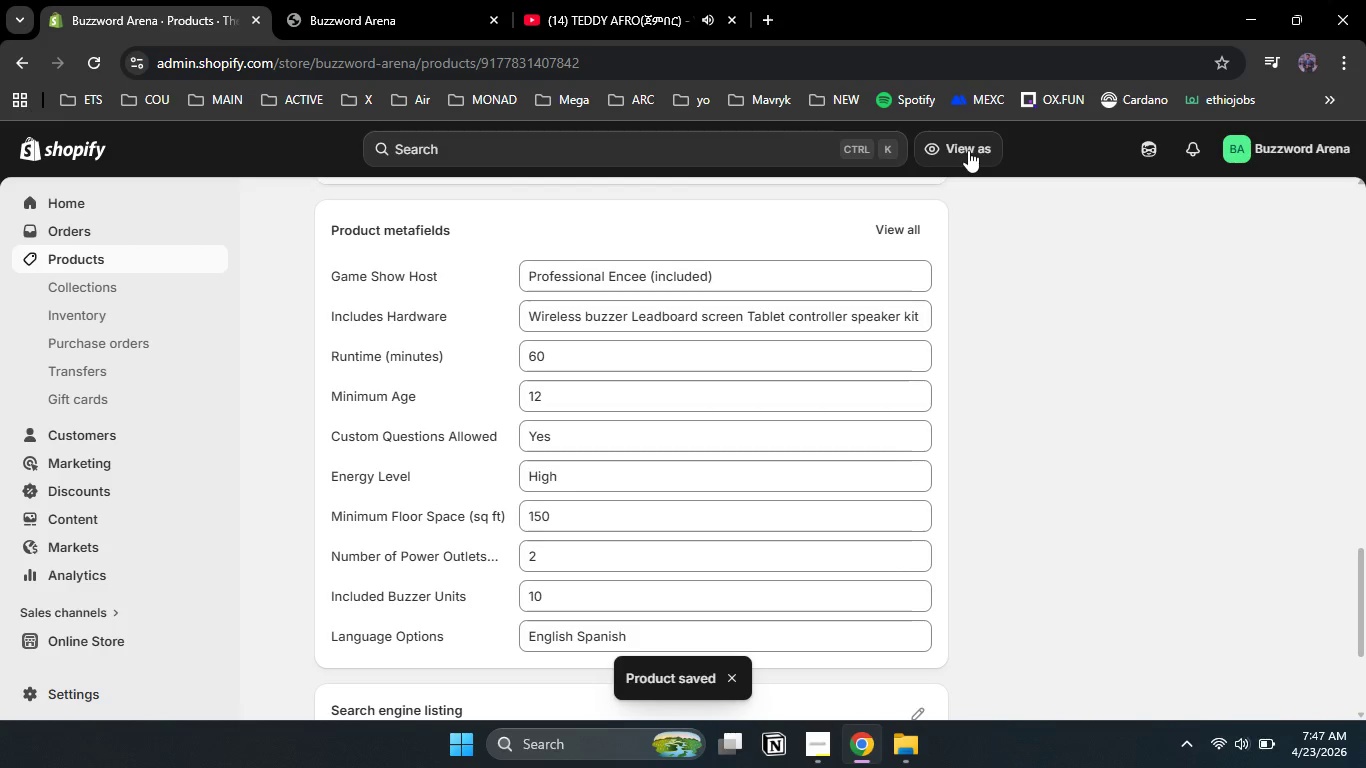 
left_click([122, 256])
 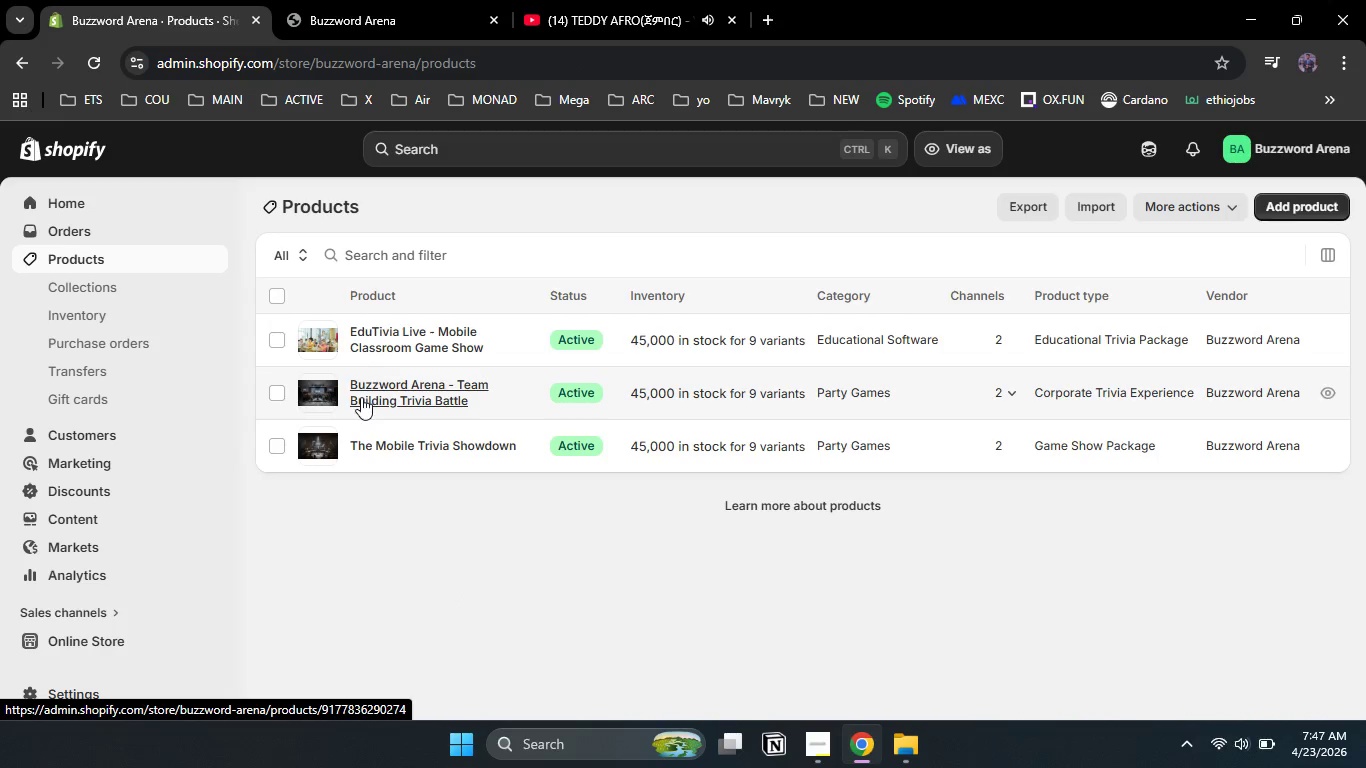 
left_click([416, 443])
 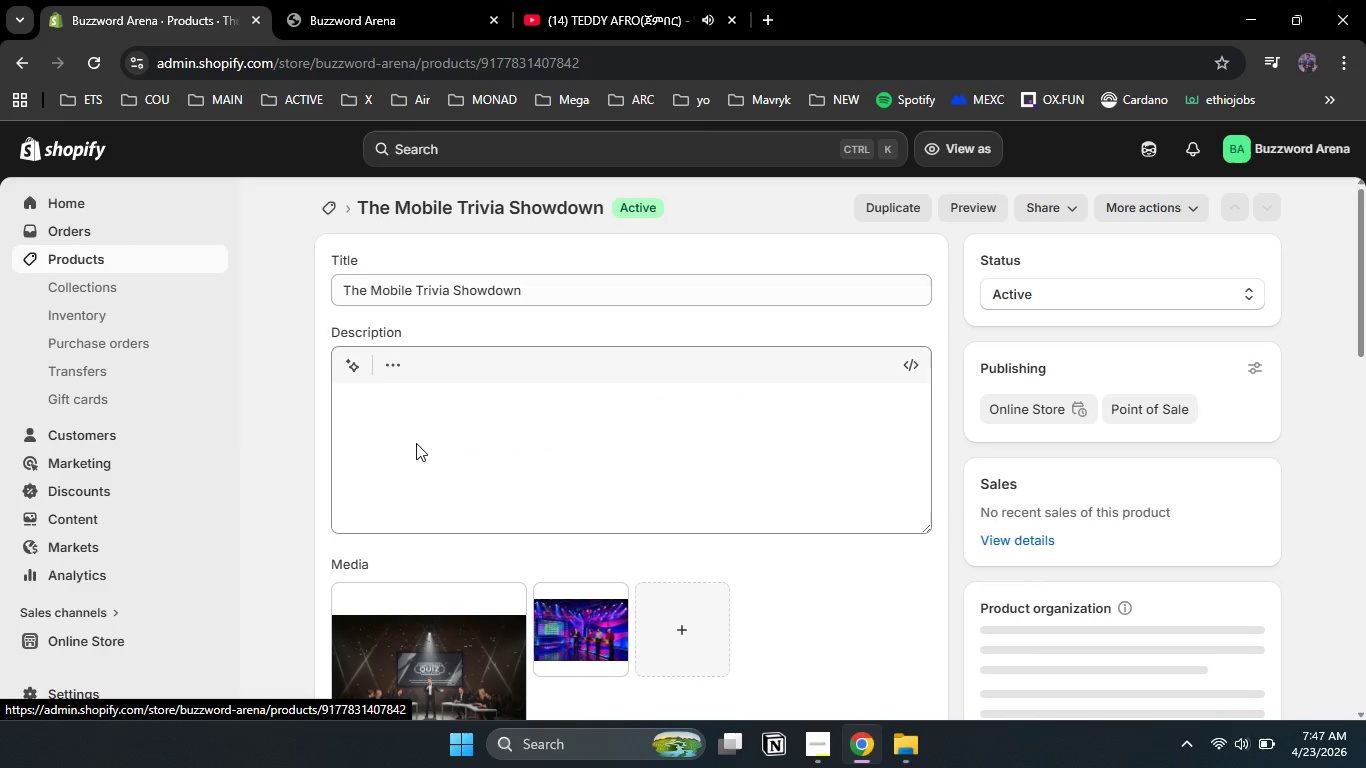 
scroll: coordinate [416, 442], scroll_direction: down, amount: 39.0
 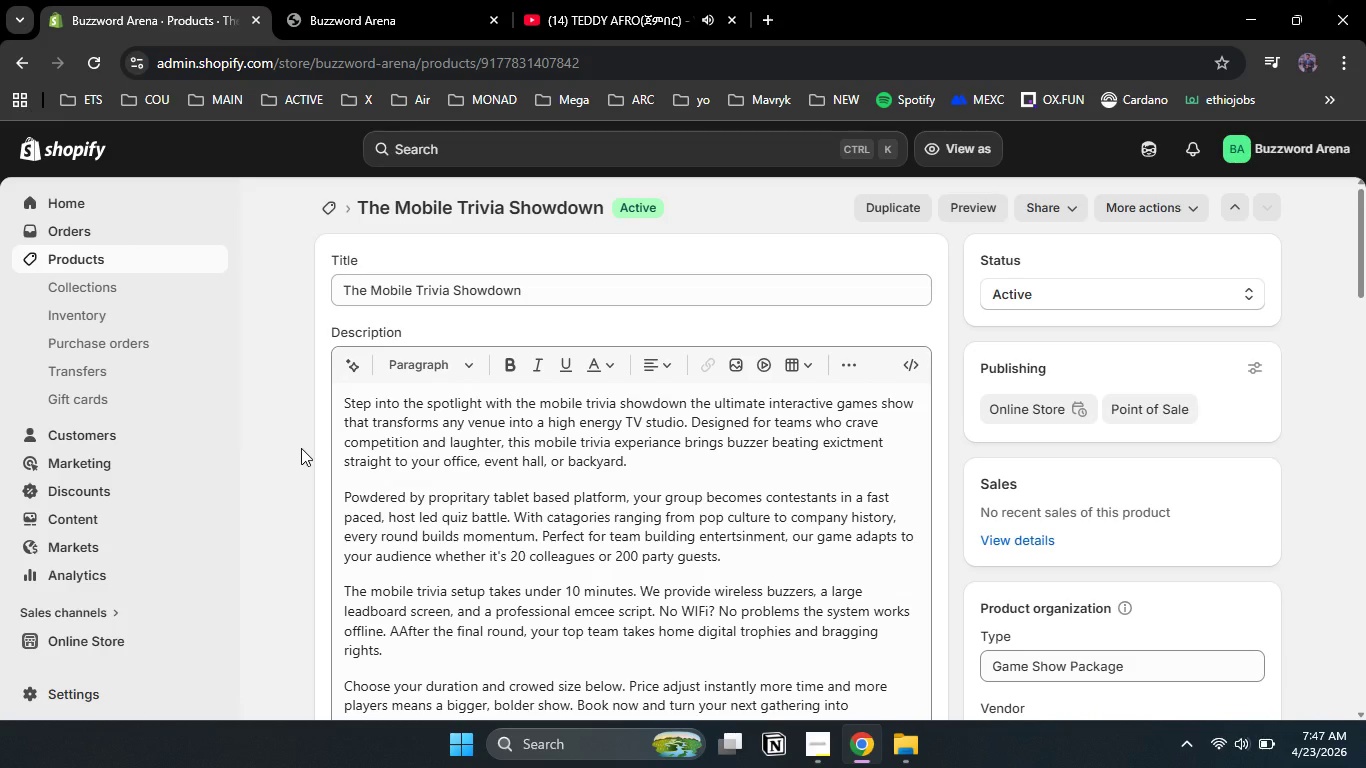 
left_click([301, 448])
 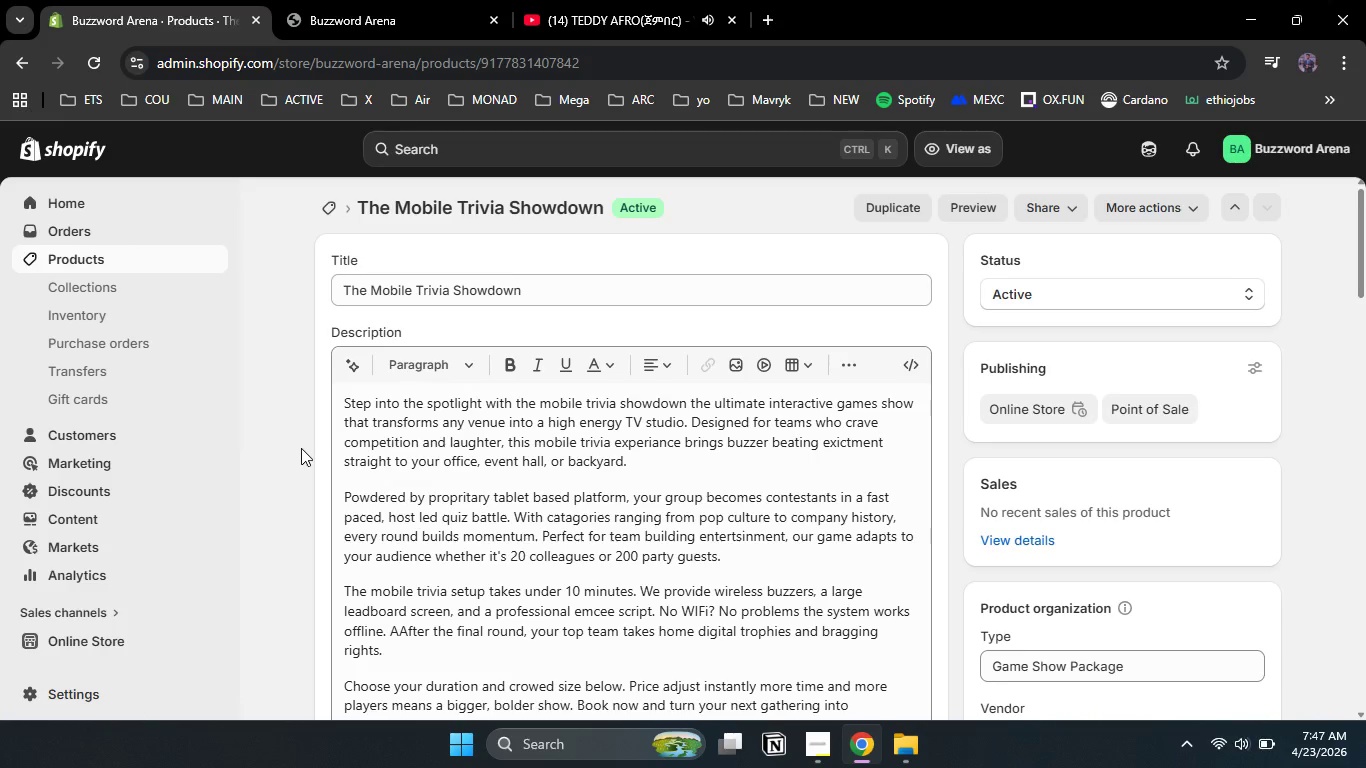 
scroll: coordinate [301, 448], scroll_direction: down, amount: 20.0
 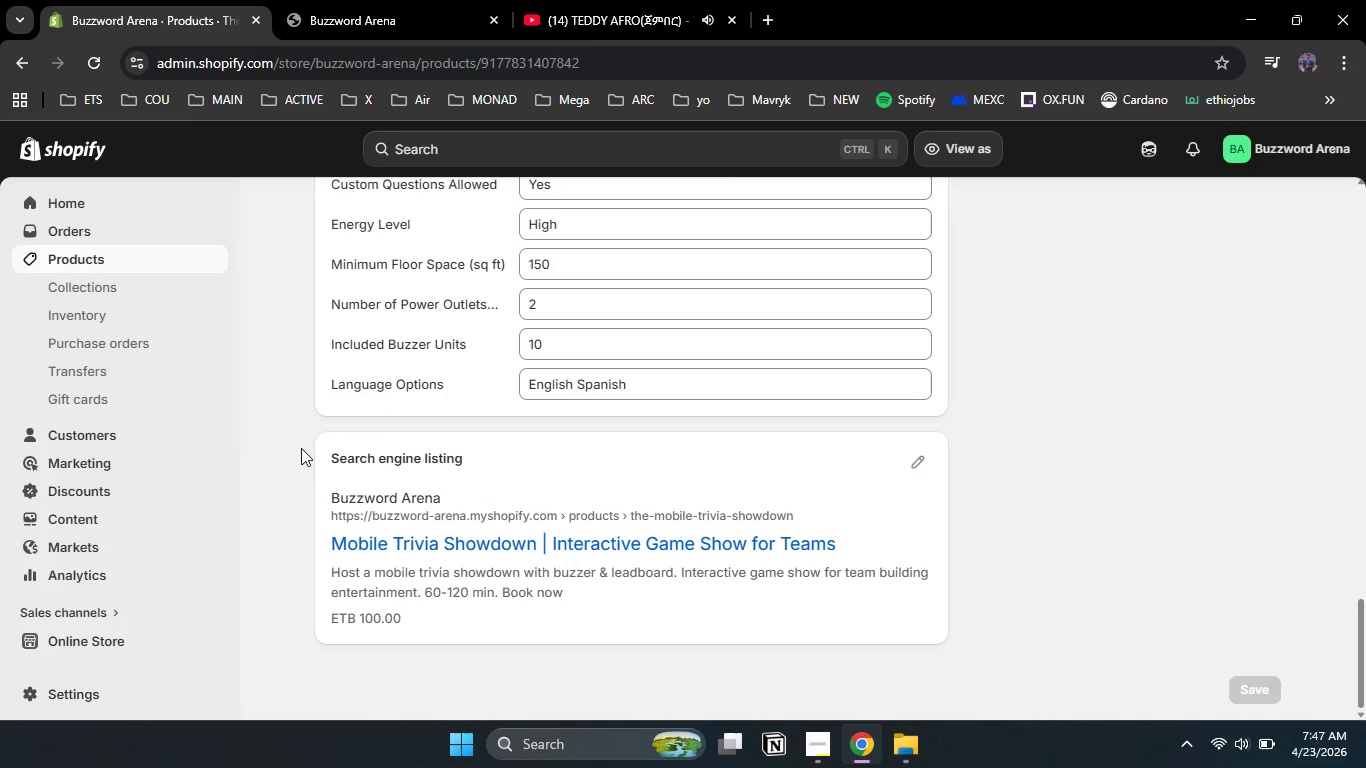 
scroll: coordinate [301, 448], scroll_direction: none, amount: 0.0
 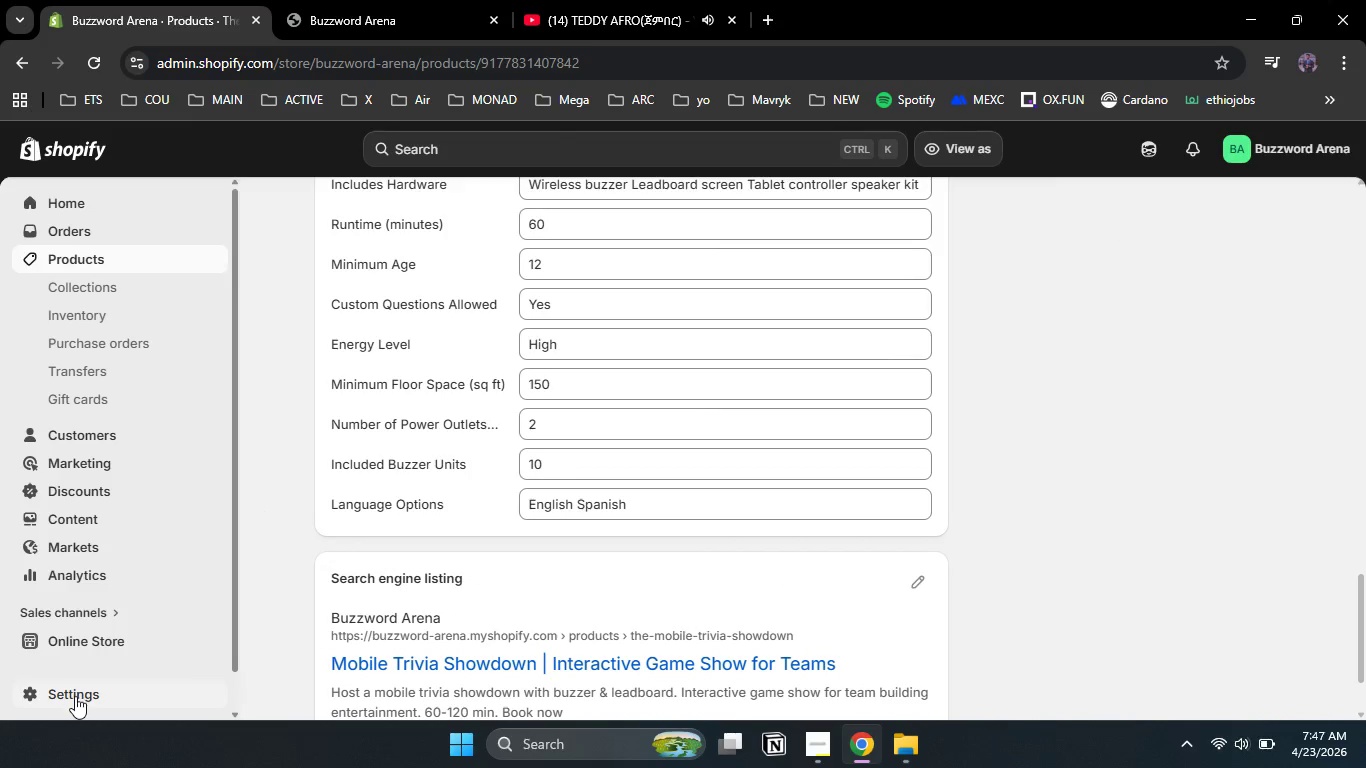 
left_click([75, 696])
 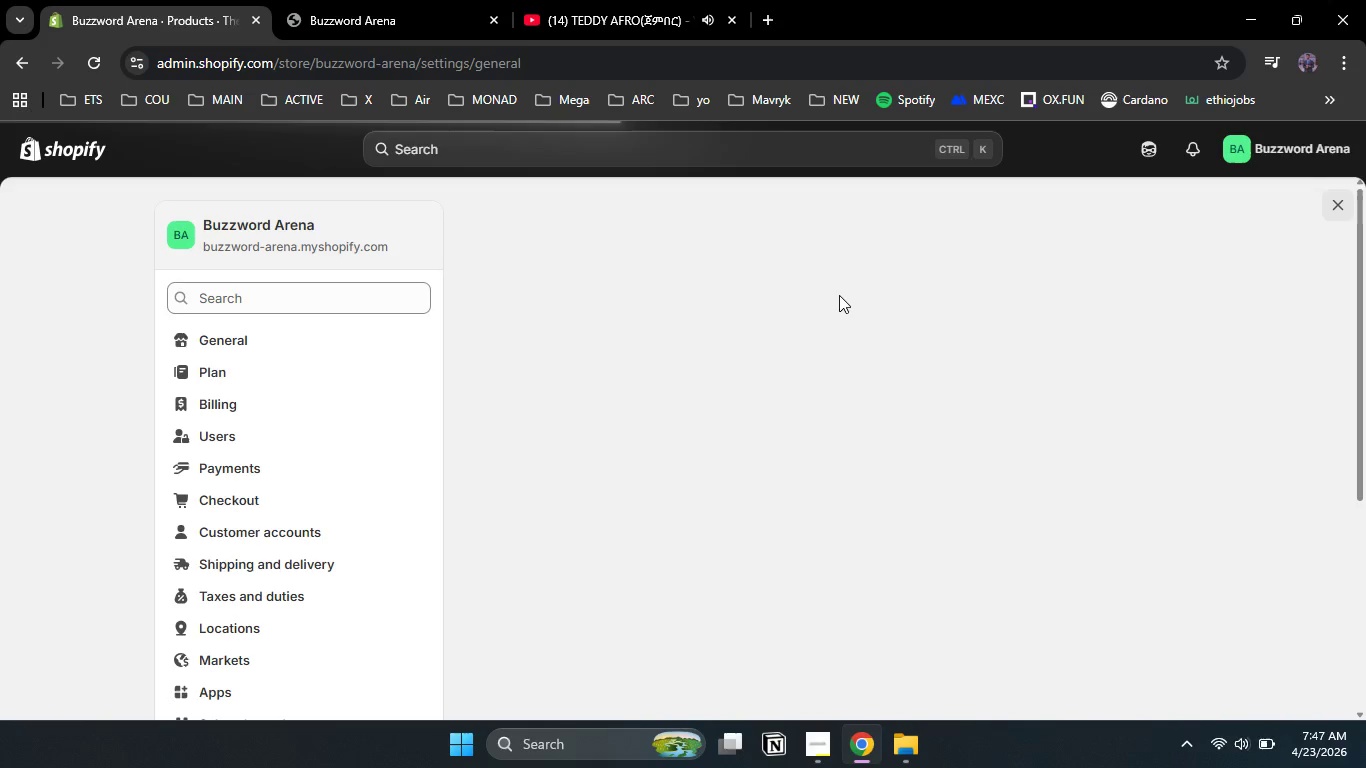 
scroll: coordinate [389, 501], scroll_direction: down, amount: 2.0
 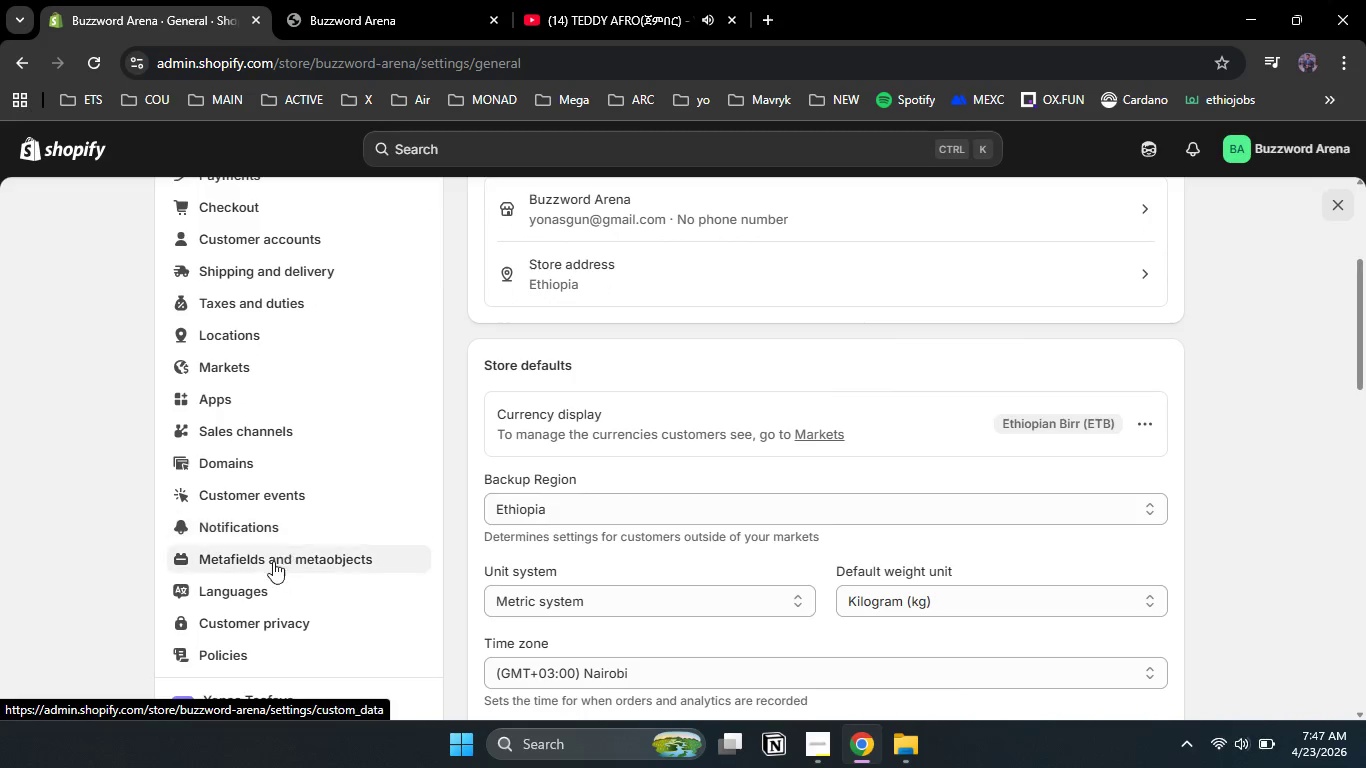 
left_click([268, 564])
 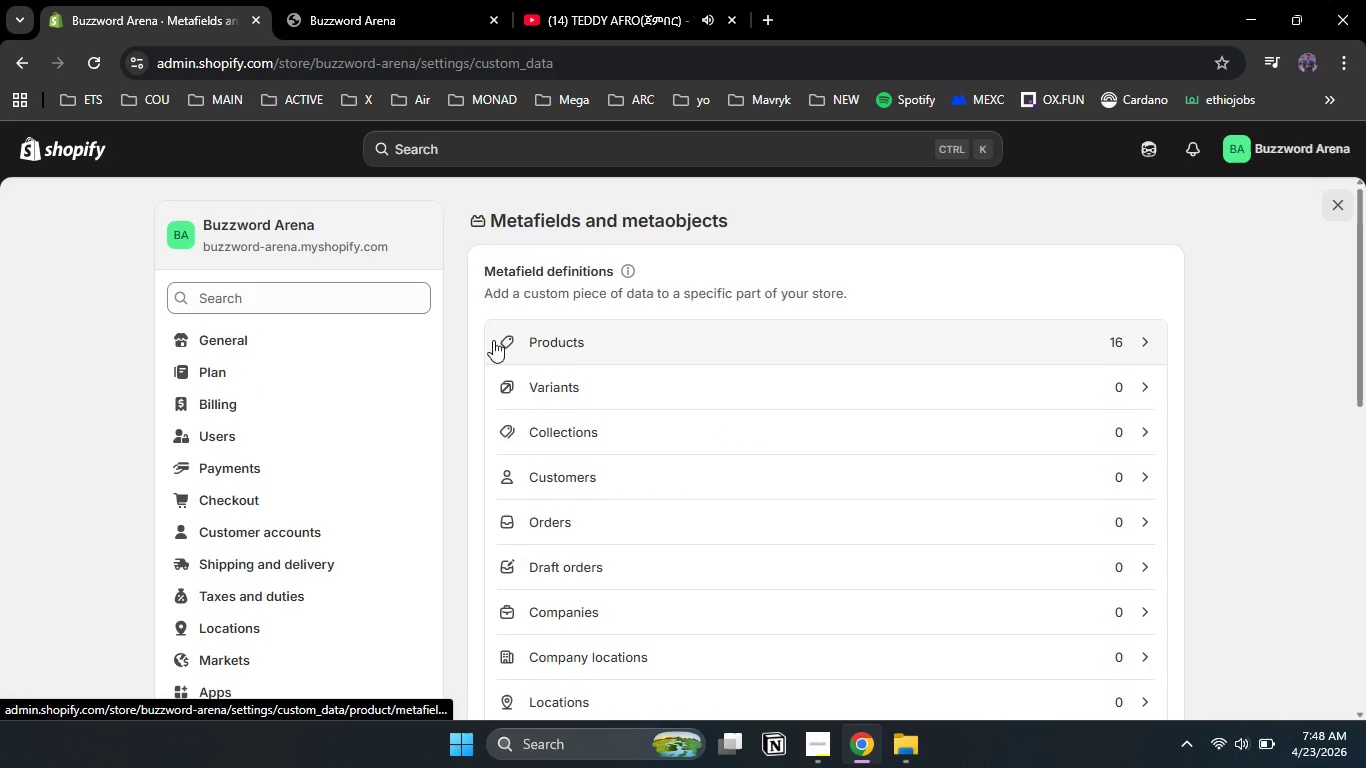 
left_click([547, 346])
 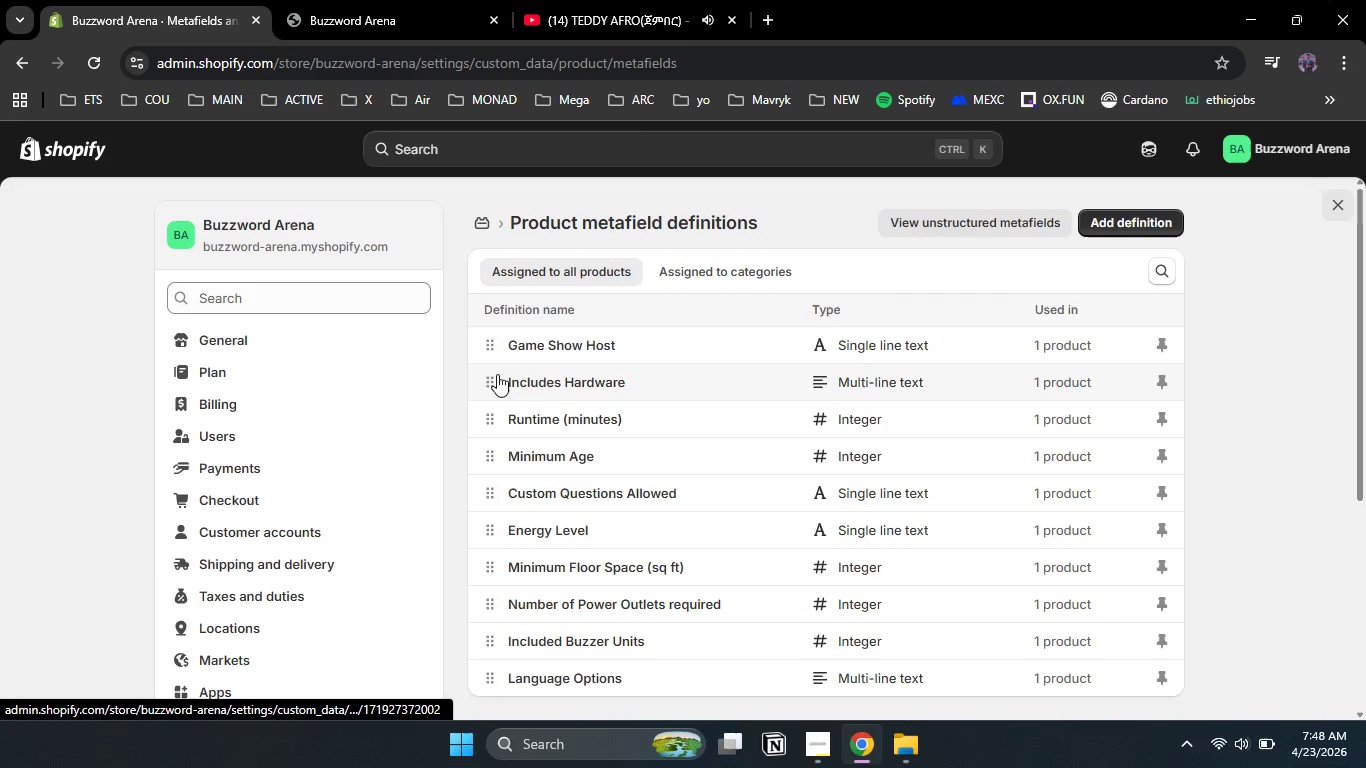 
left_click([458, 387])
 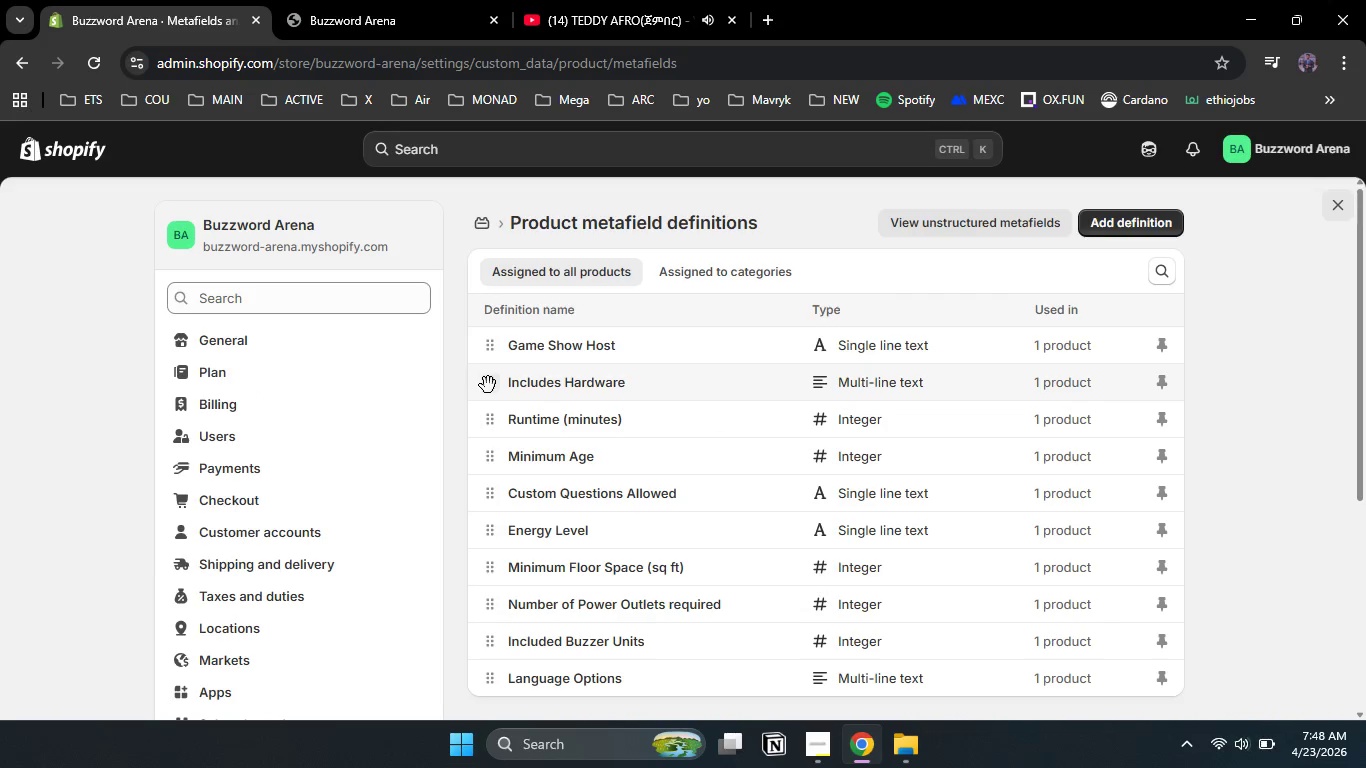 
left_click_drag(start_coordinate=[488, 385], to_coordinate=[486, 460])
 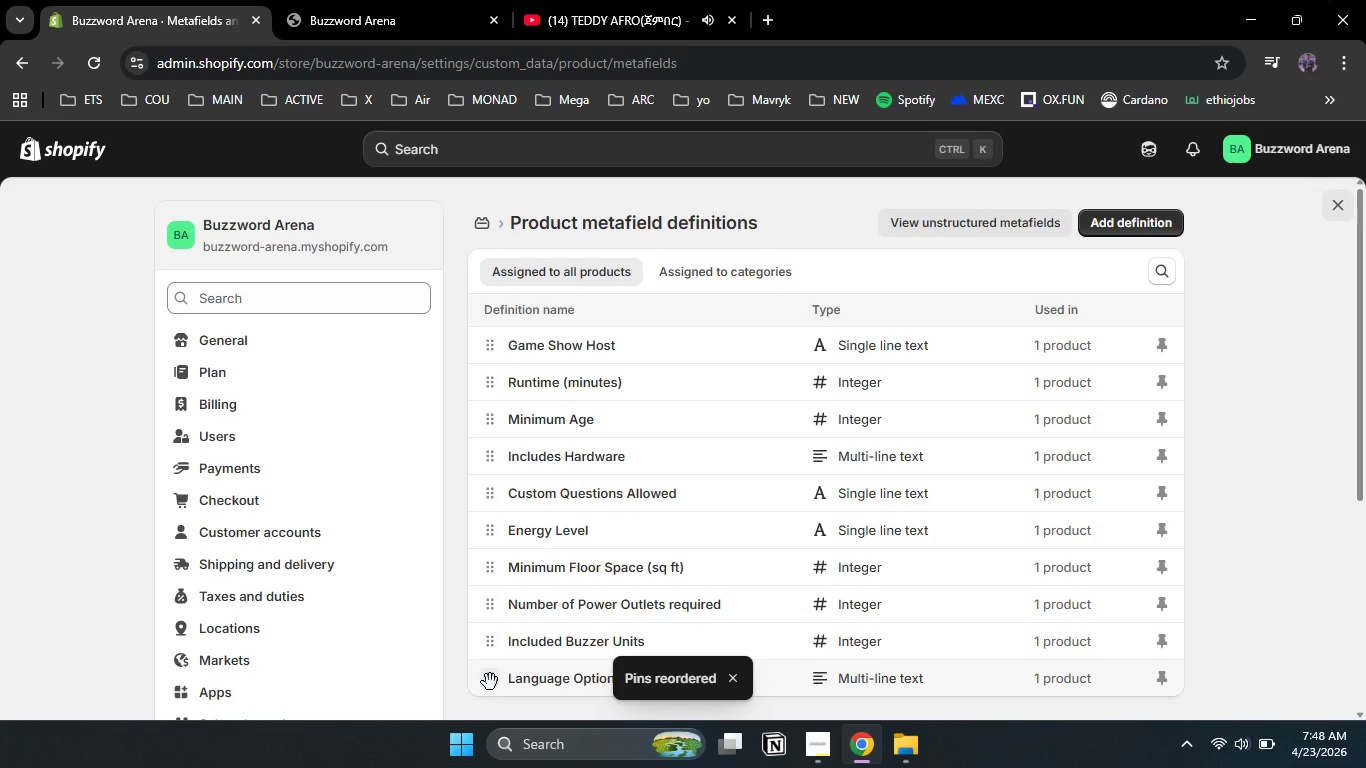 
wait(8.61)
 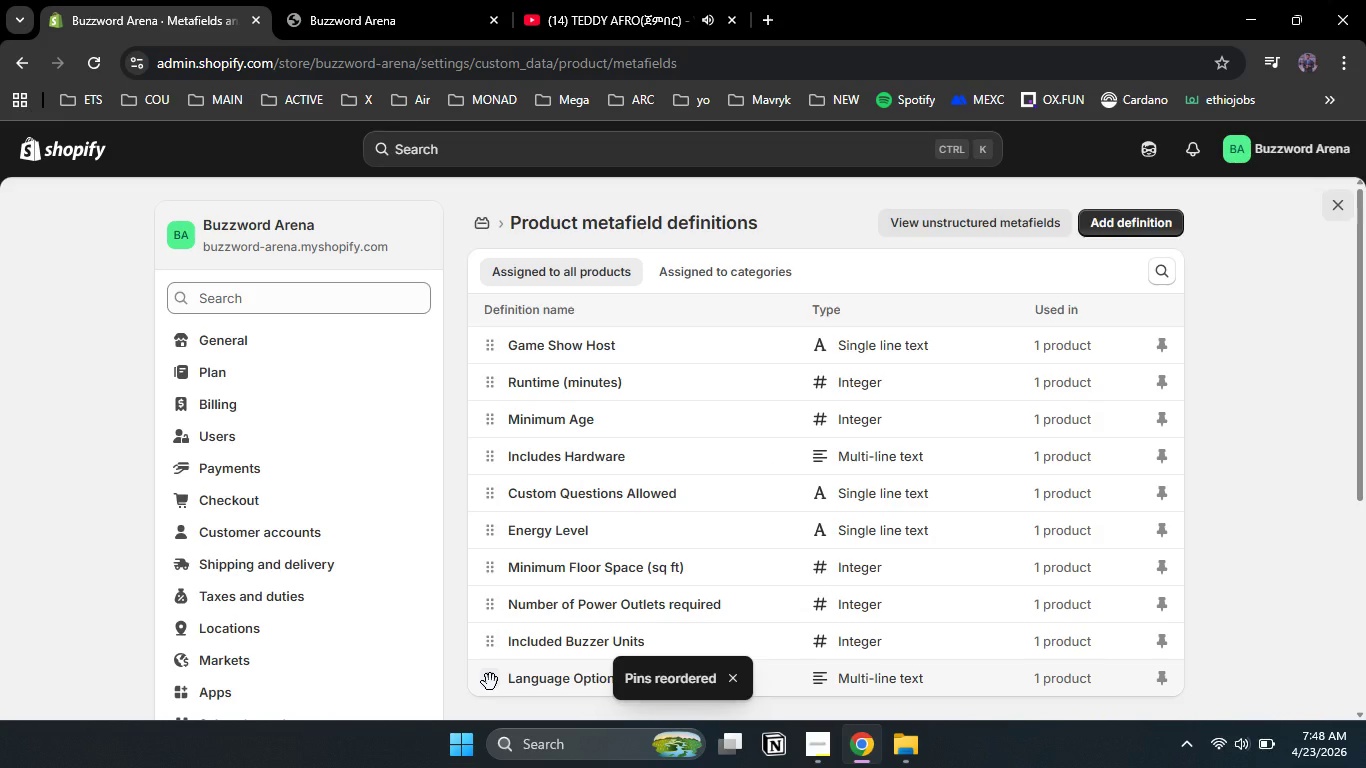 
left_click_drag(start_coordinate=[490, 681], to_coordinate=[485, 610])
 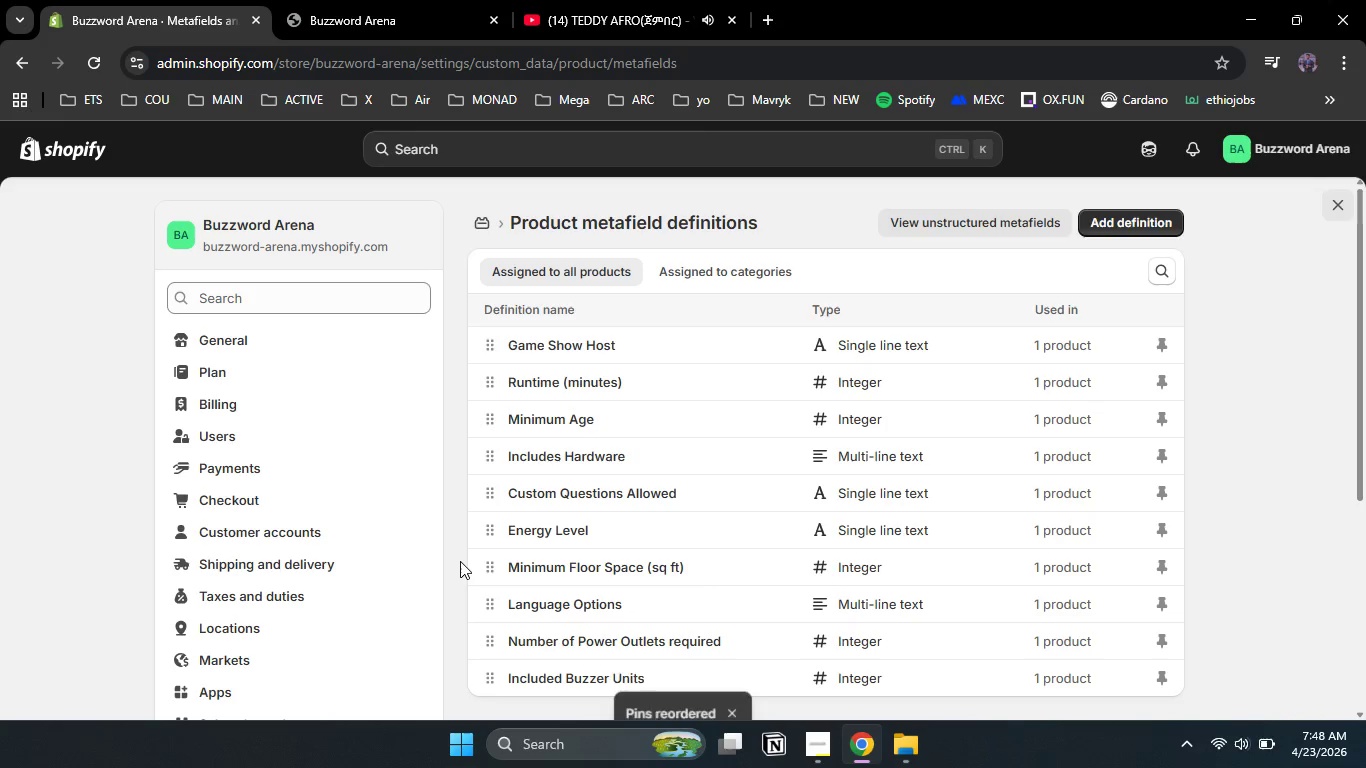 
left_click([455, 555])
 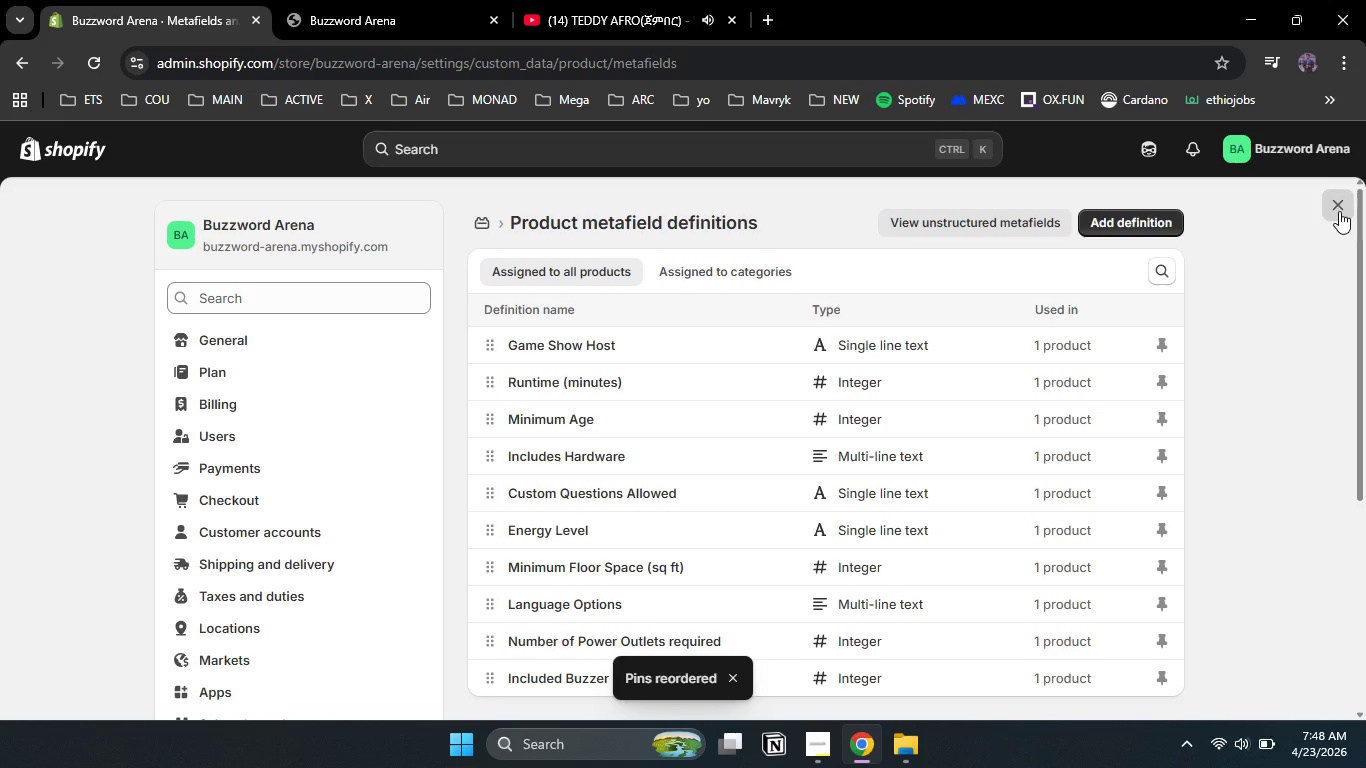 
left_click([1339, 211])
 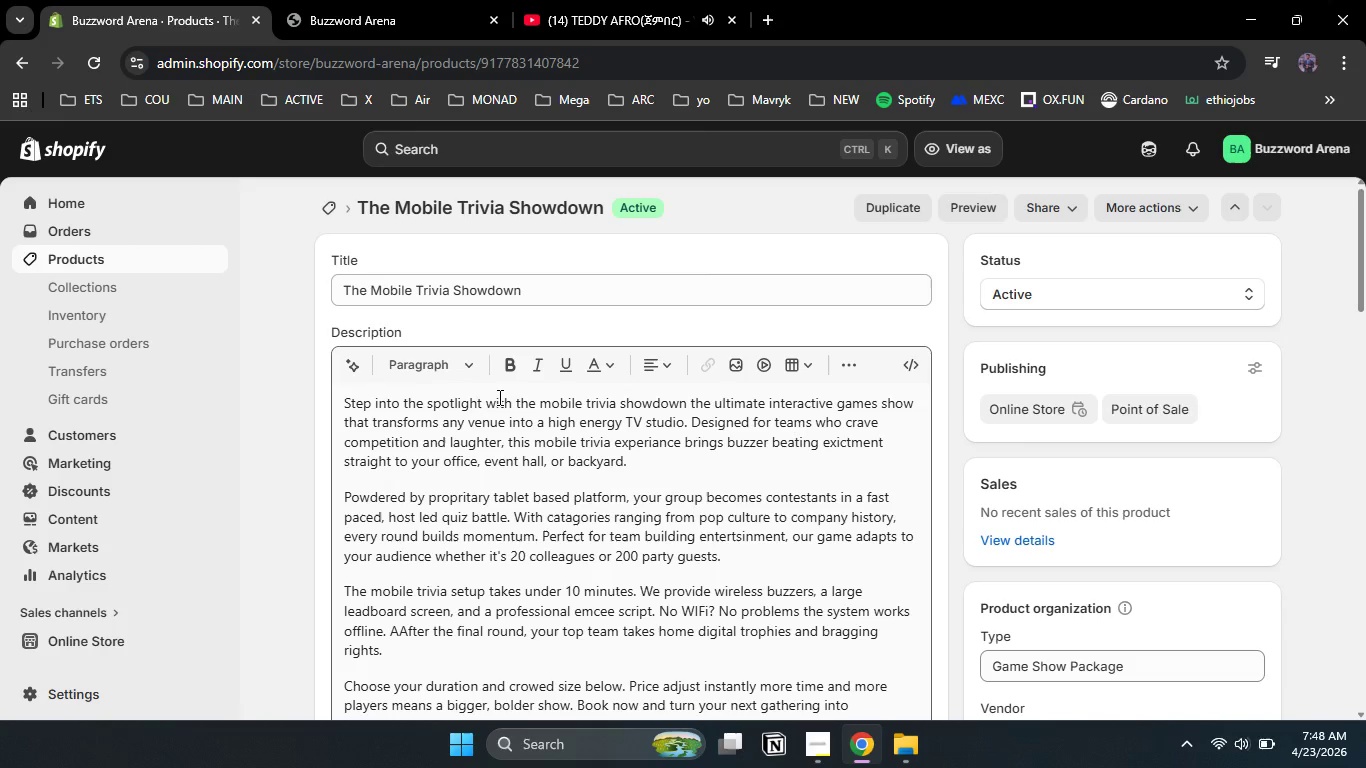 
wait(5.91)
 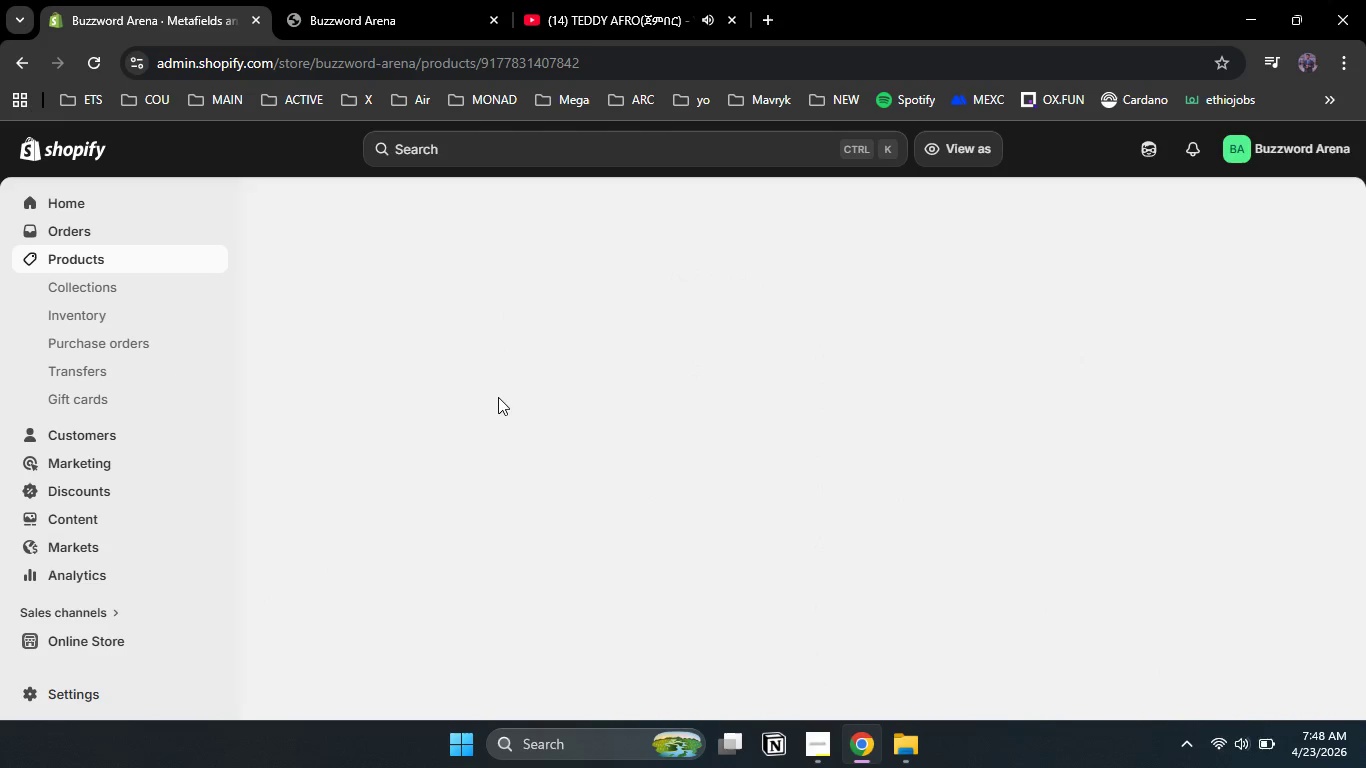 
scroll: coordinate [543, 407], scroll_direction: down, amount: 3.0
 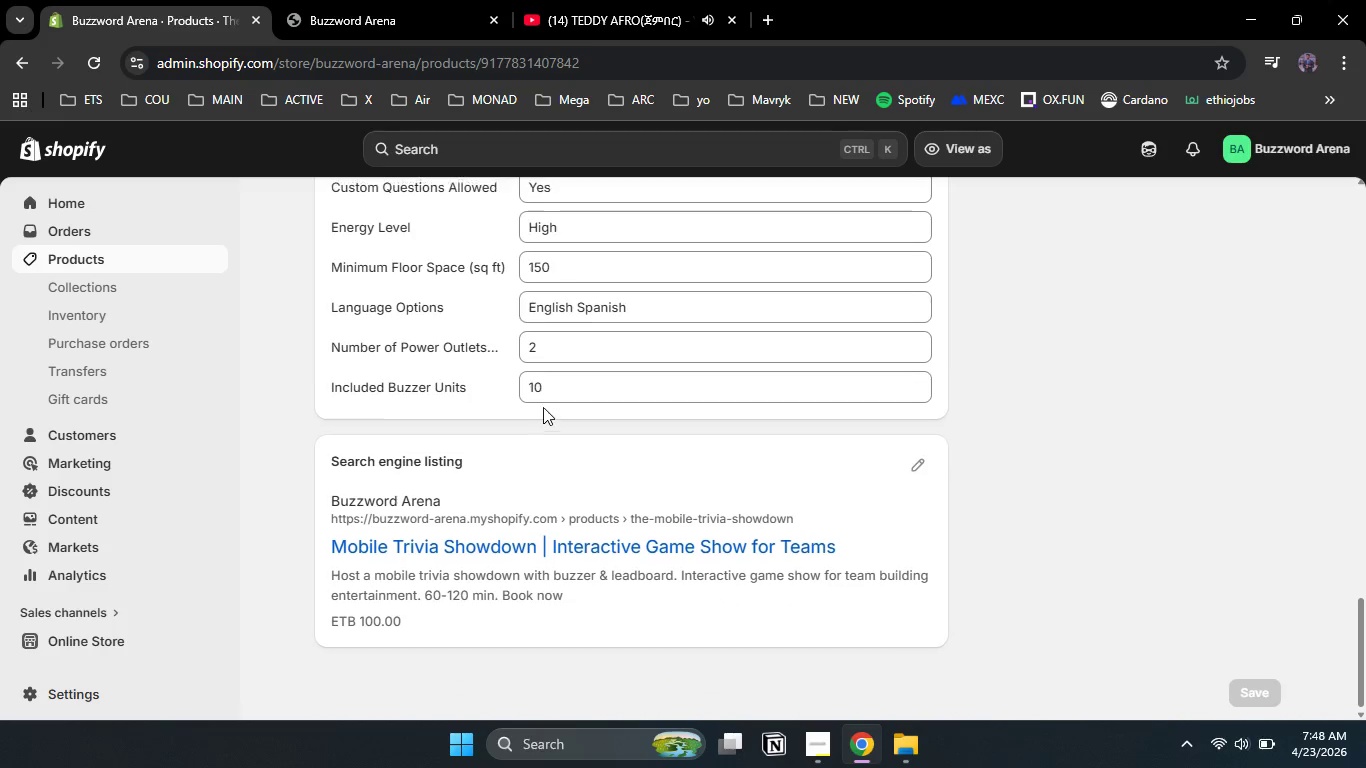 
left_click([113, 263])
 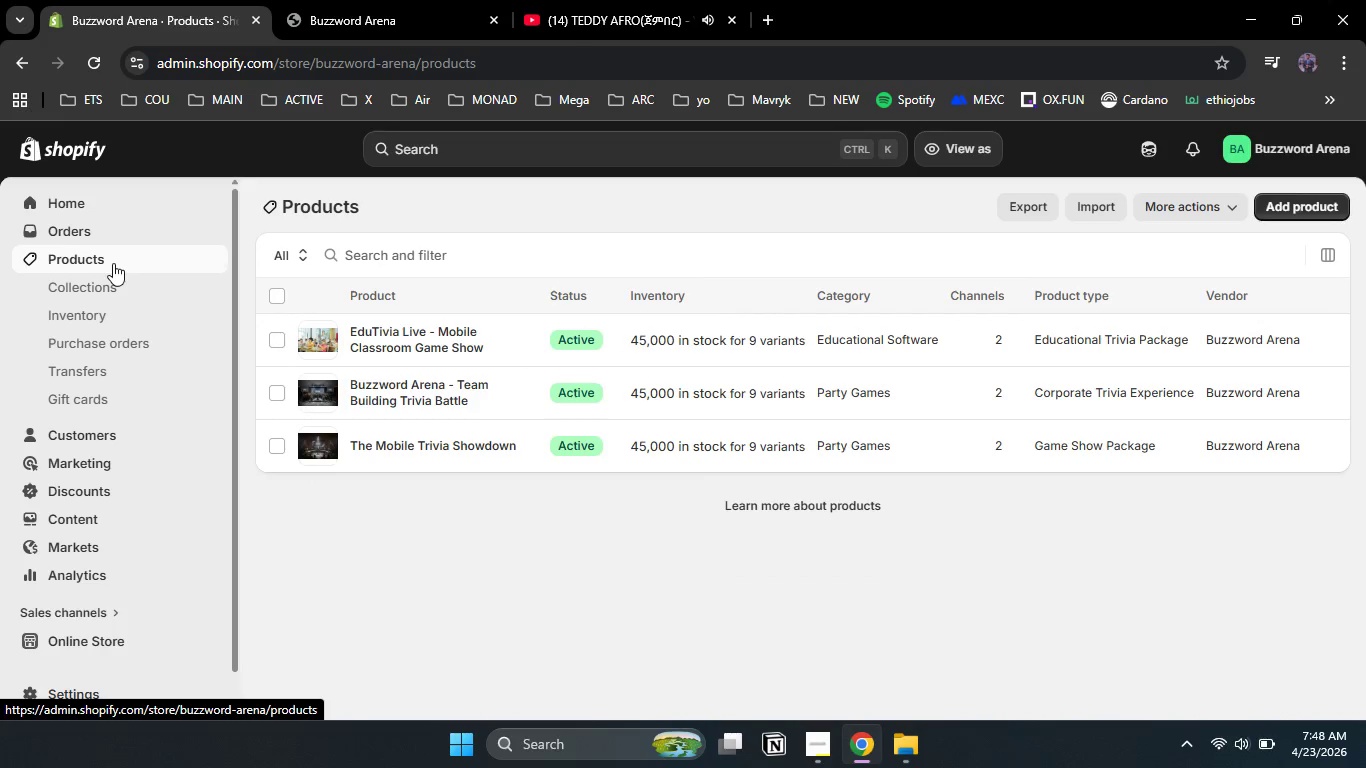 
left_click([401, 393])
 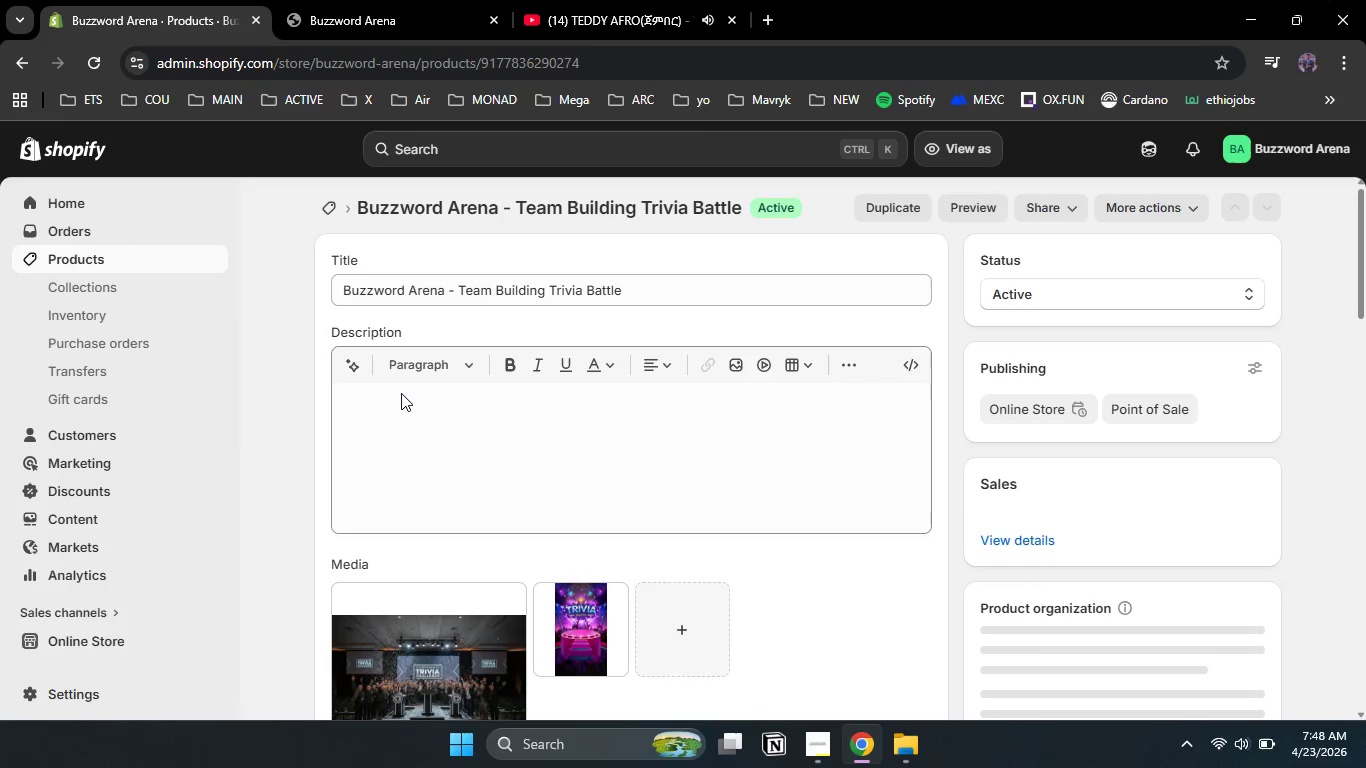 
left_click([284, 427])
 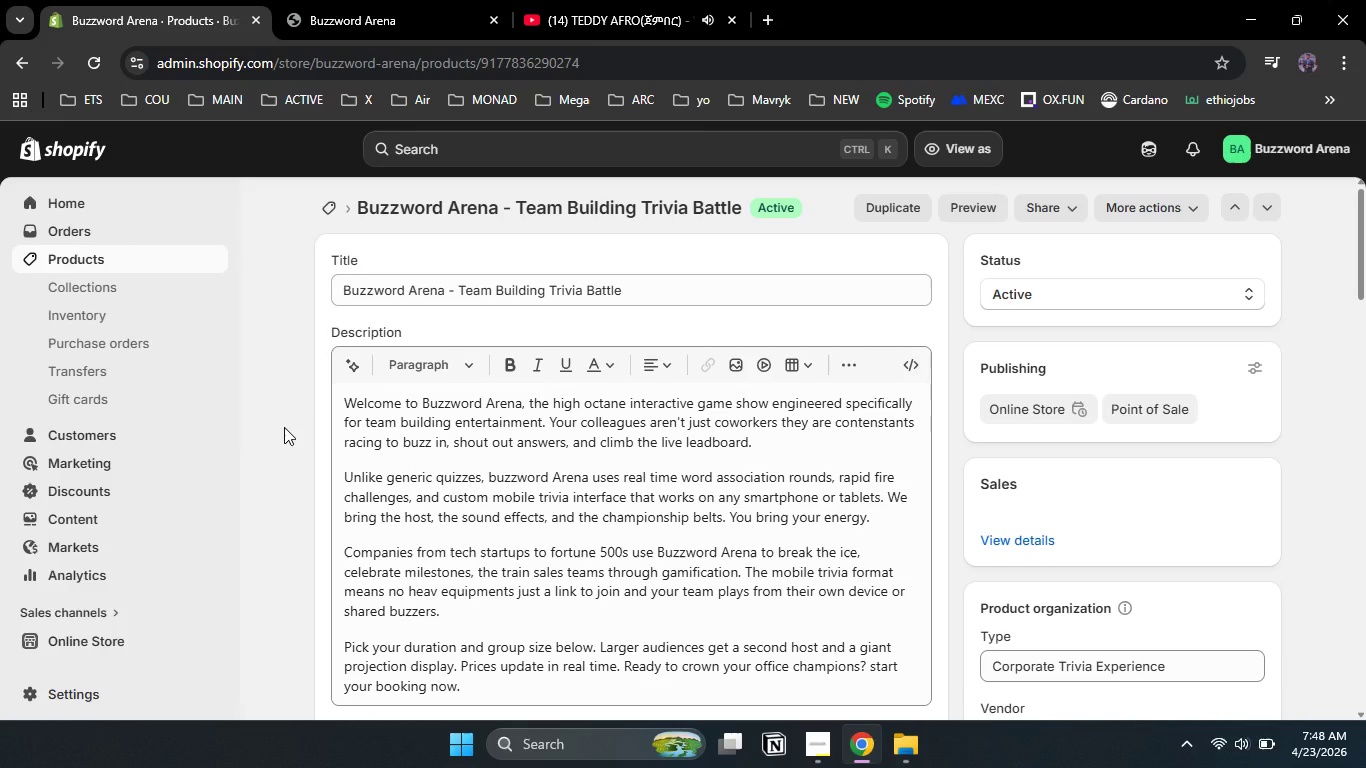 
scroll: coordinate [284, 427], scroll_direction: down, amount: 22.0
 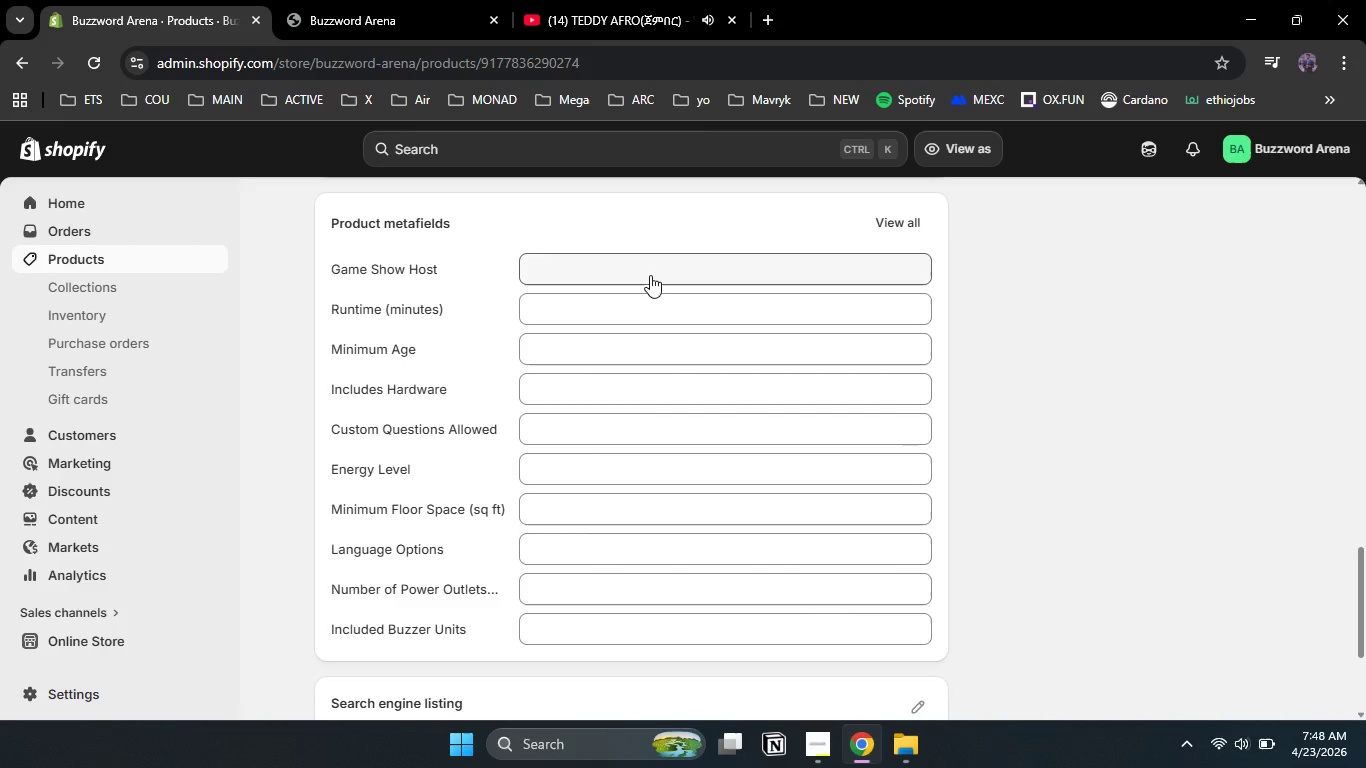 
left_click([650, 271])
 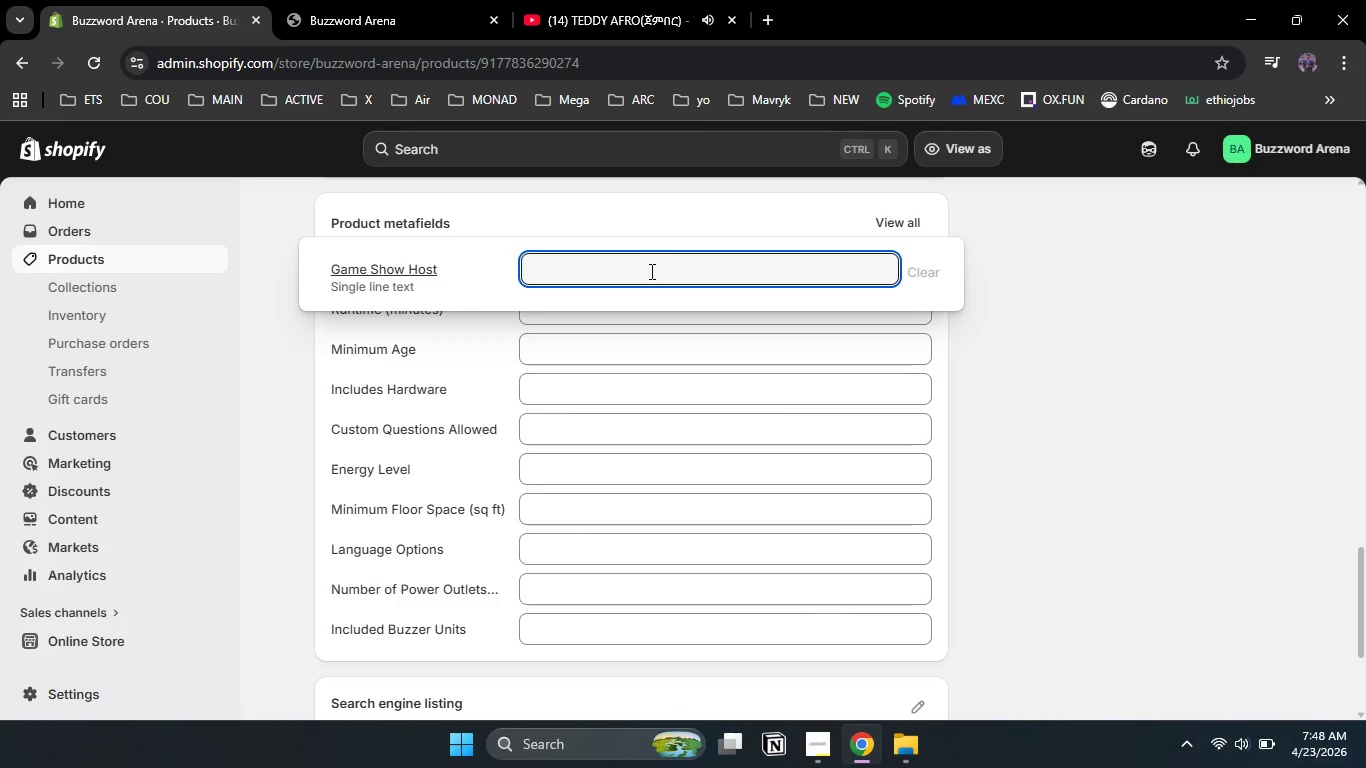 
type(Celebrity Style Game Master  ())
 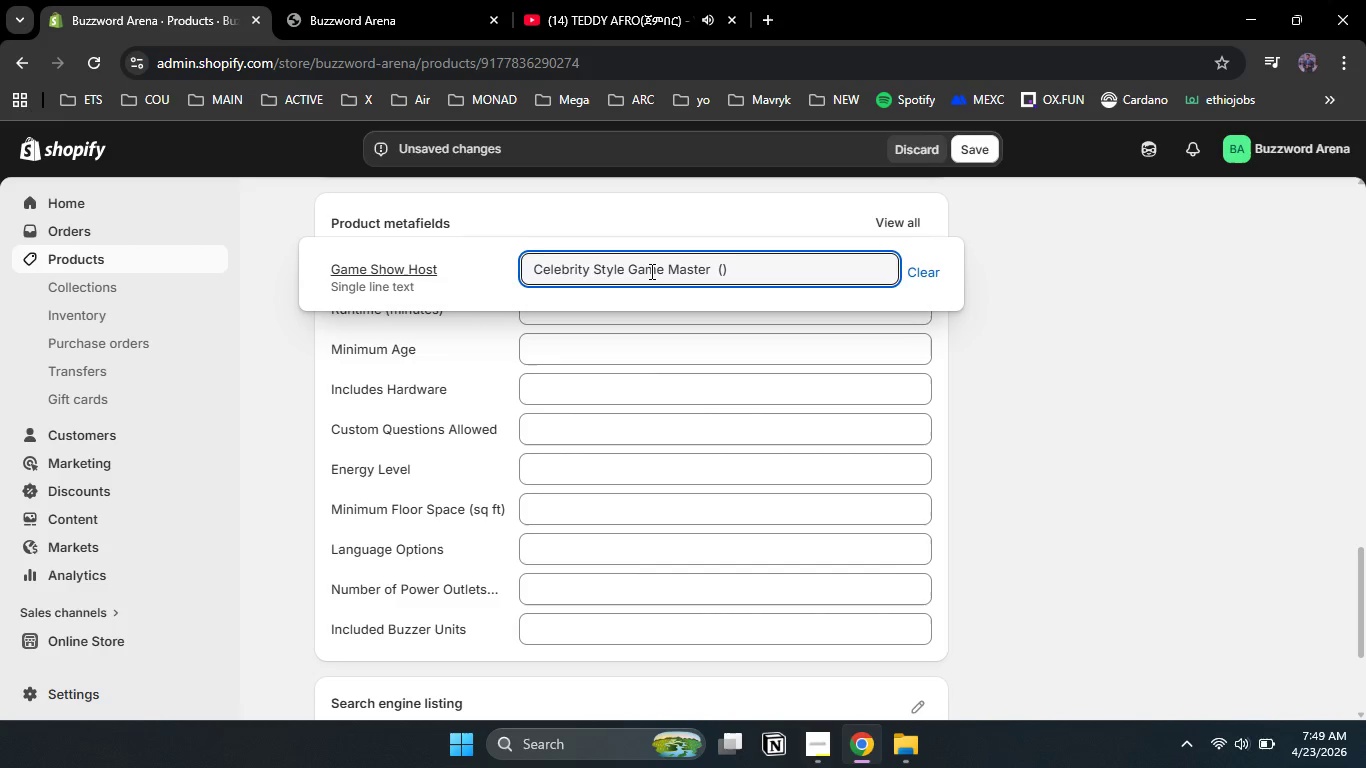 
key(ArrowLeft)
 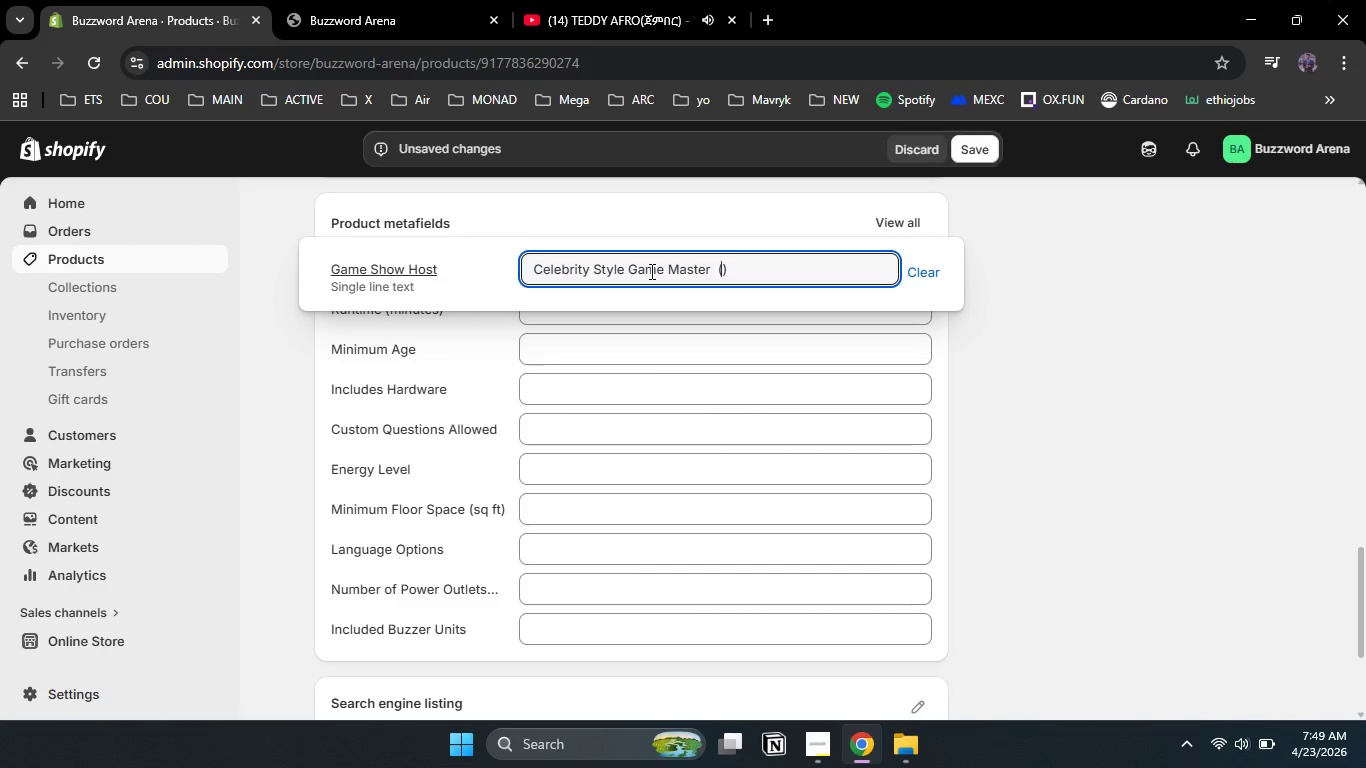 
type(Included)
 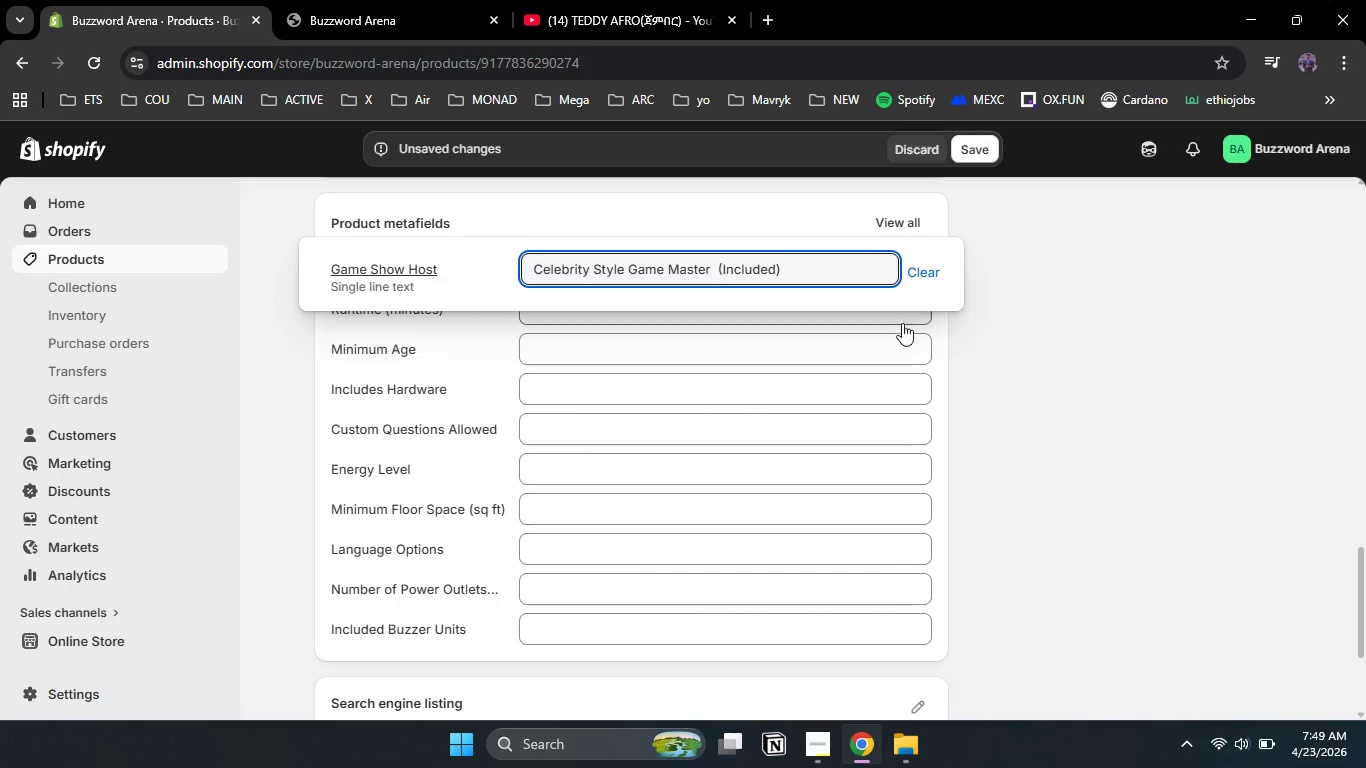 
left_click([989, 378])
 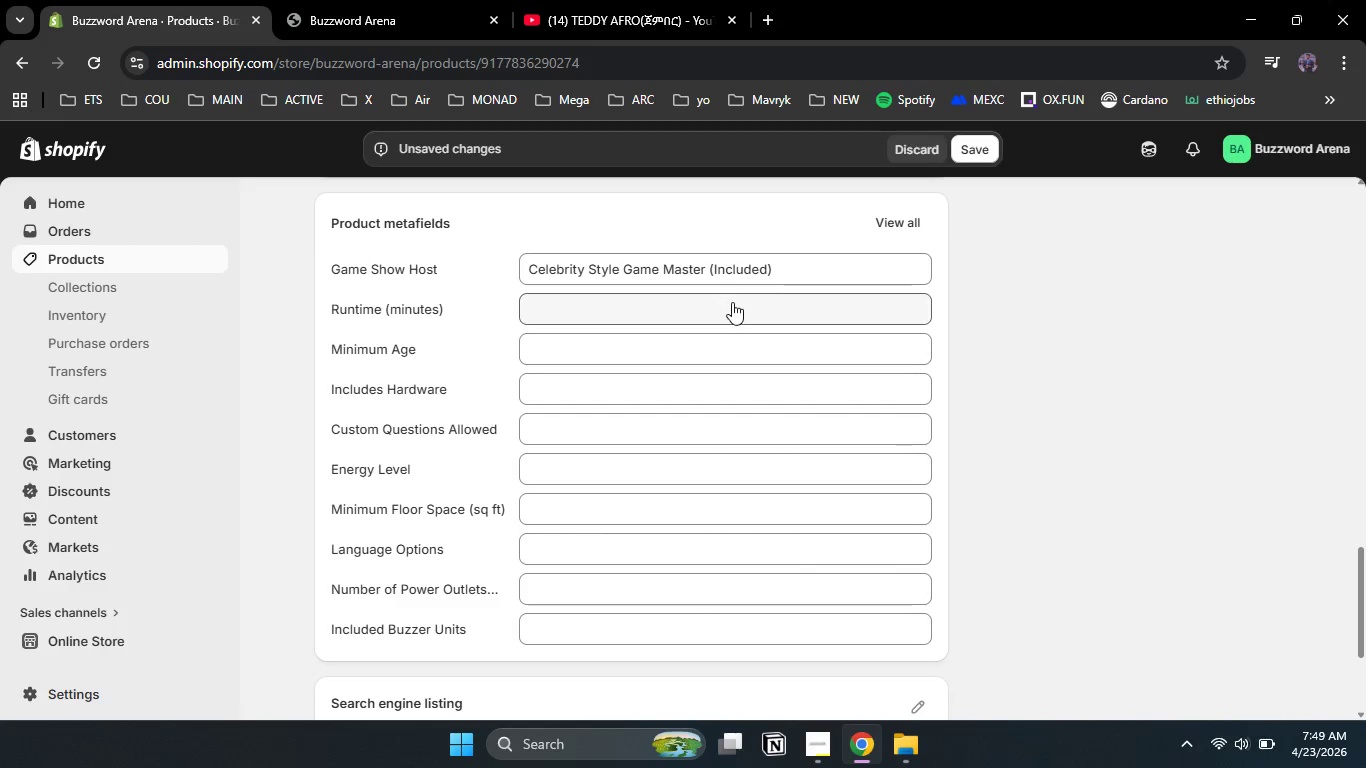 
left_click([733, 304])
 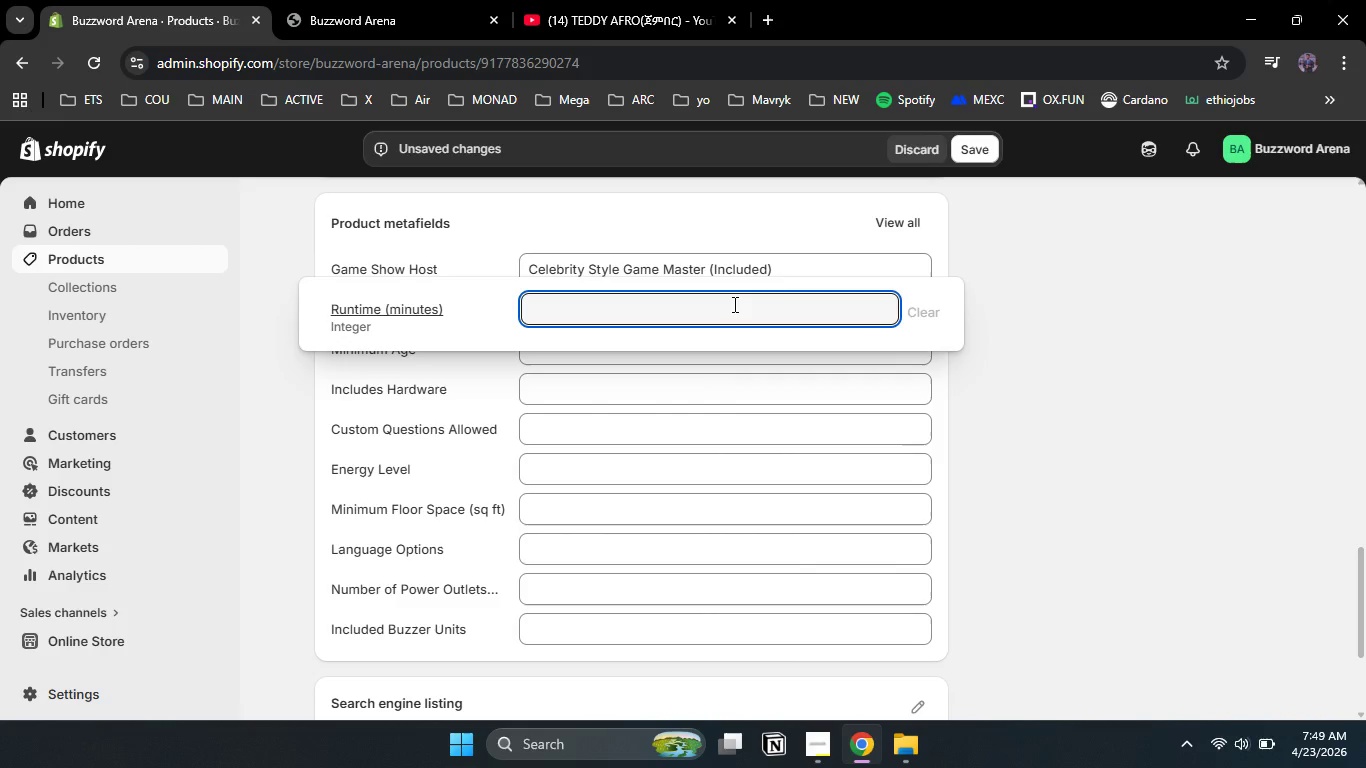 
key(Numpad6)
 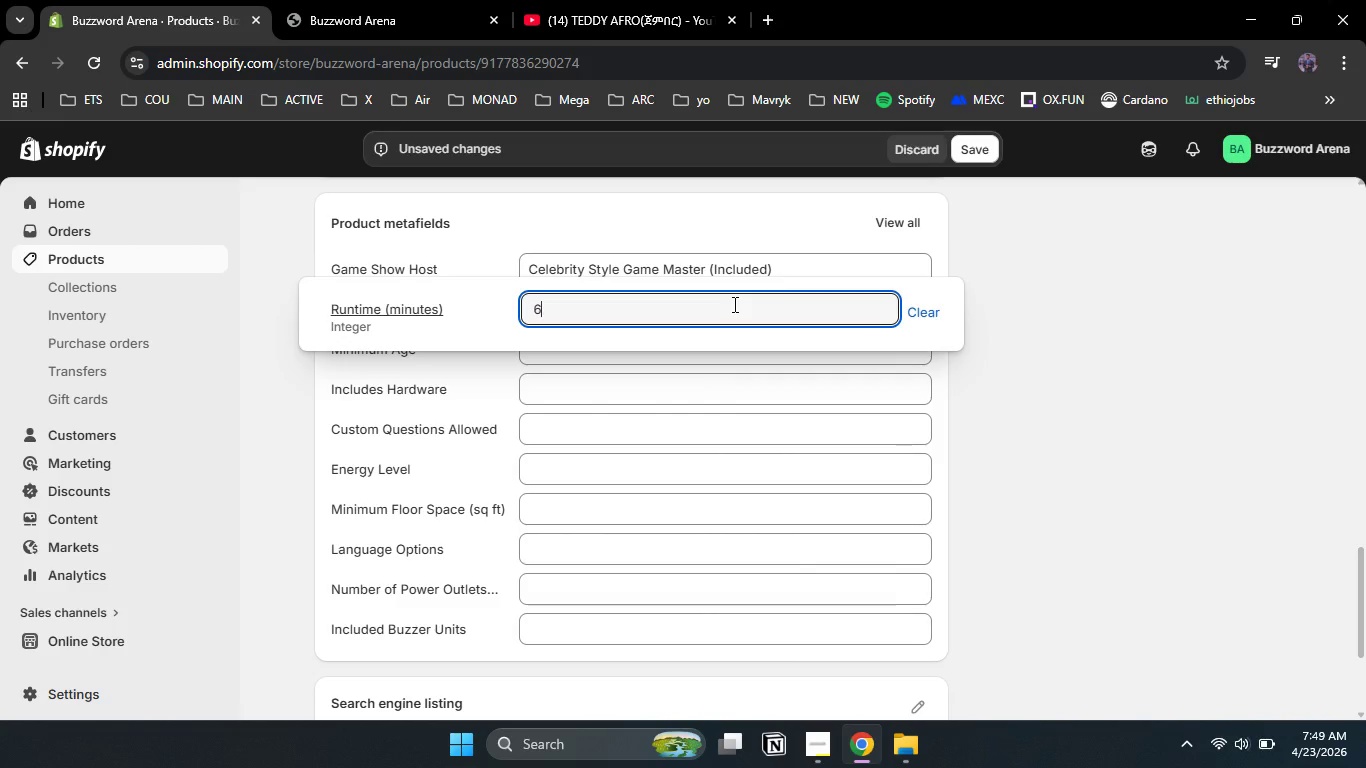 
key(Numpad0)
 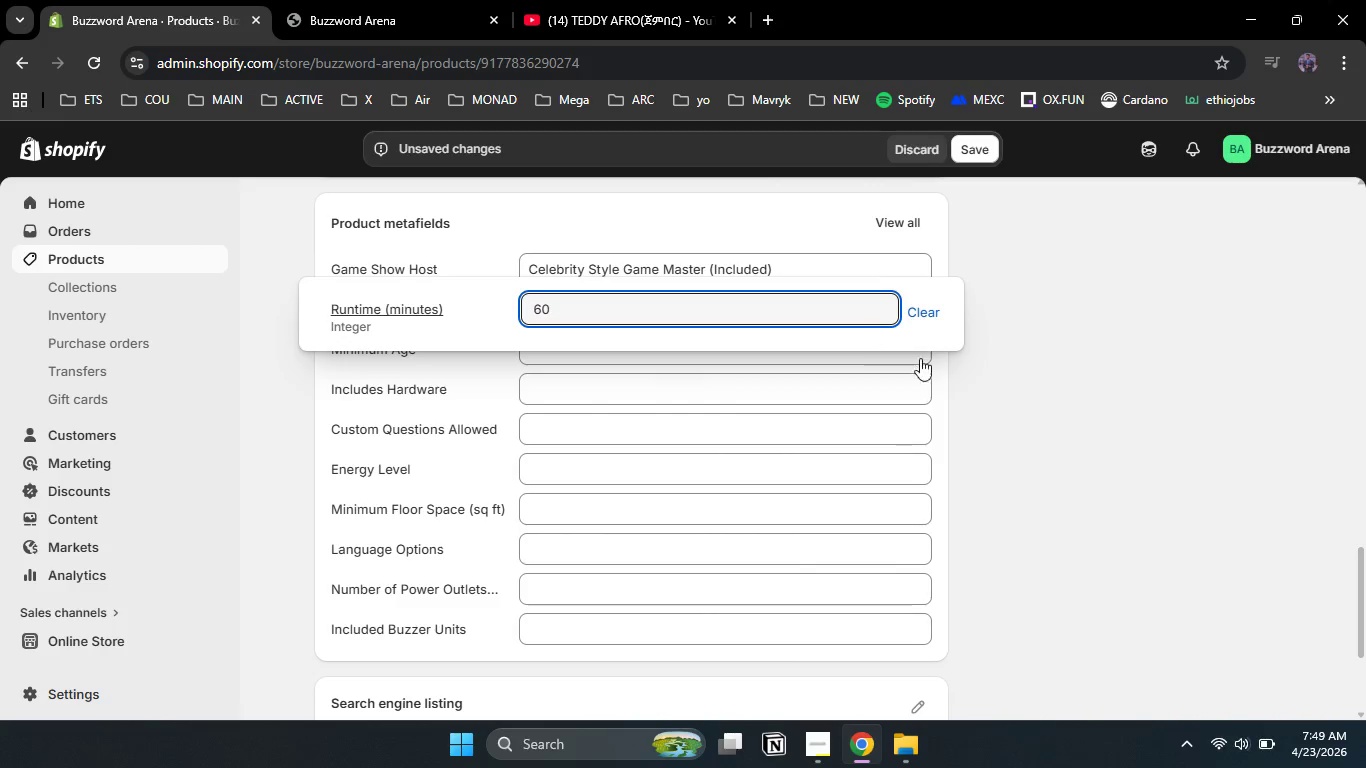 
left_click([972, 395])
 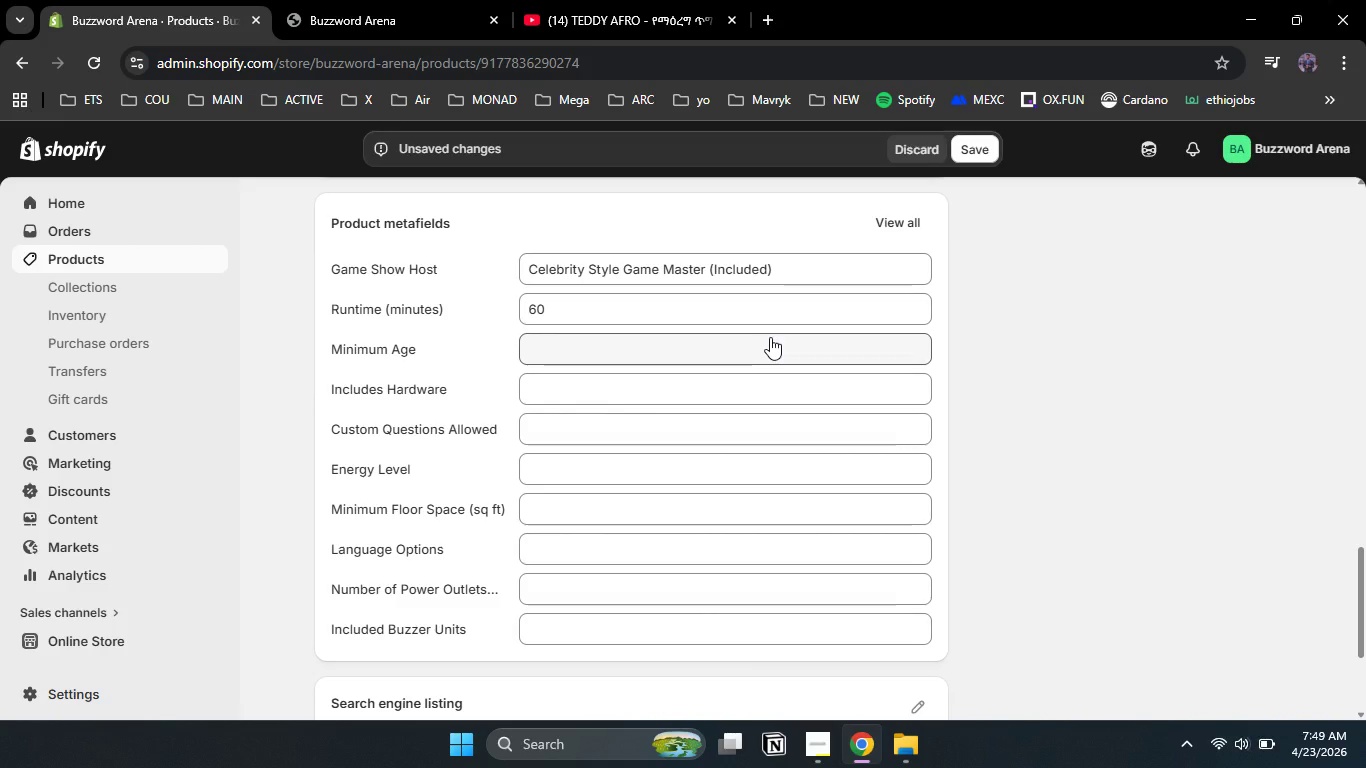 
left_click([770, 337])
 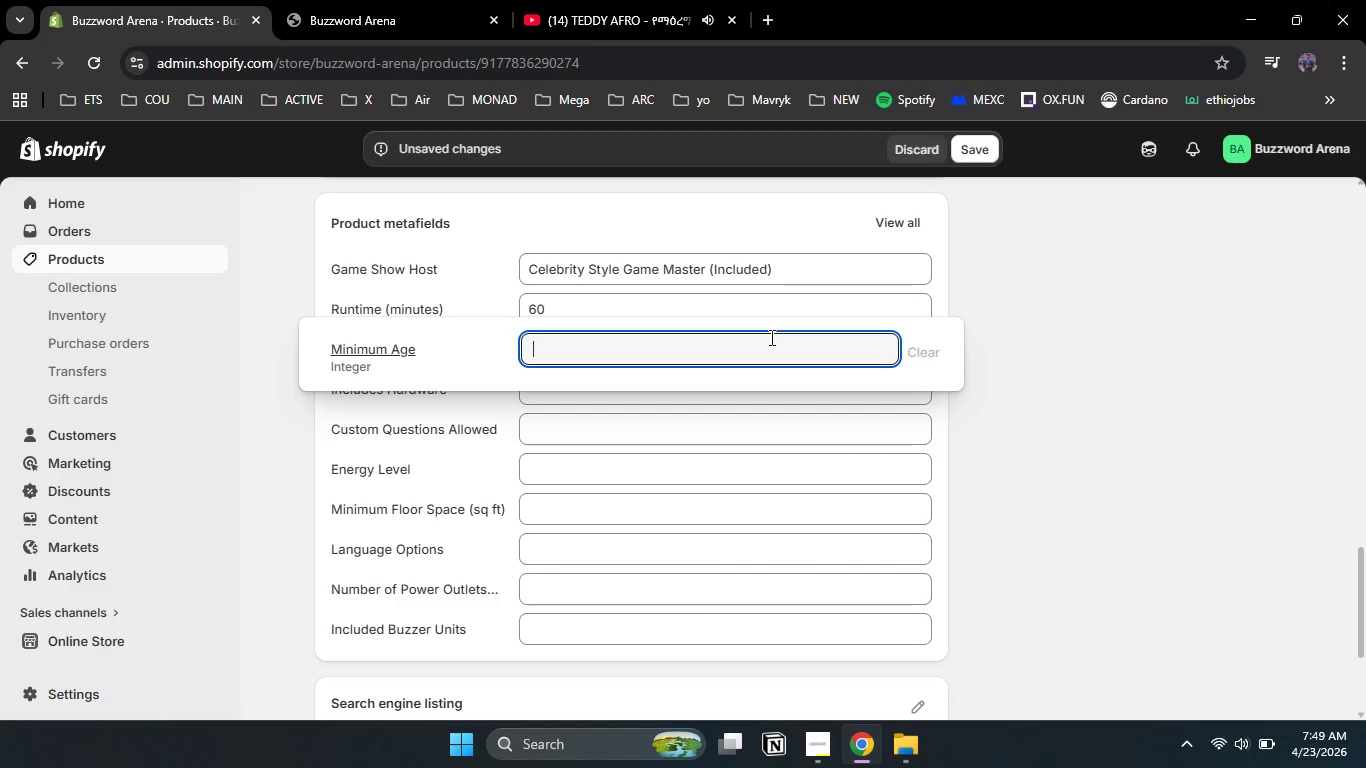 
key(Numpad1)
 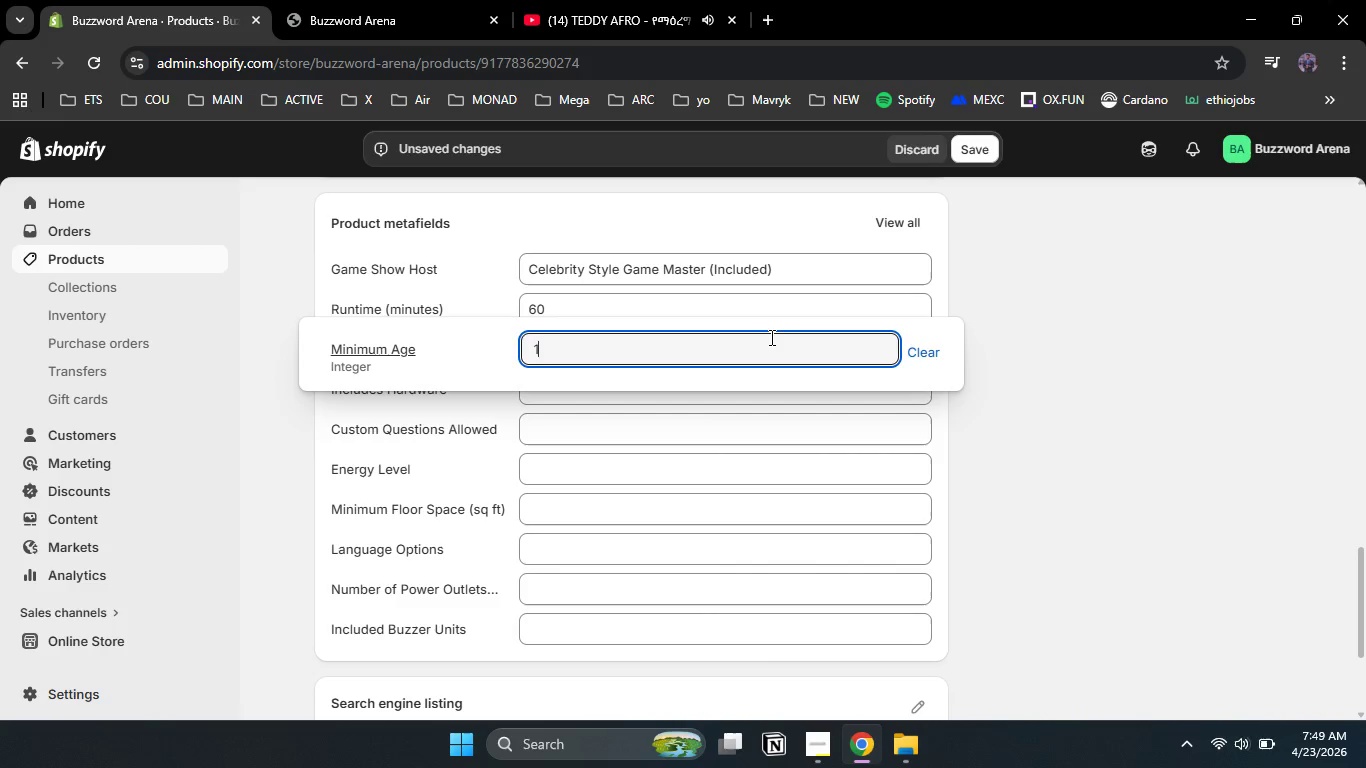 
key(Numpad6)
 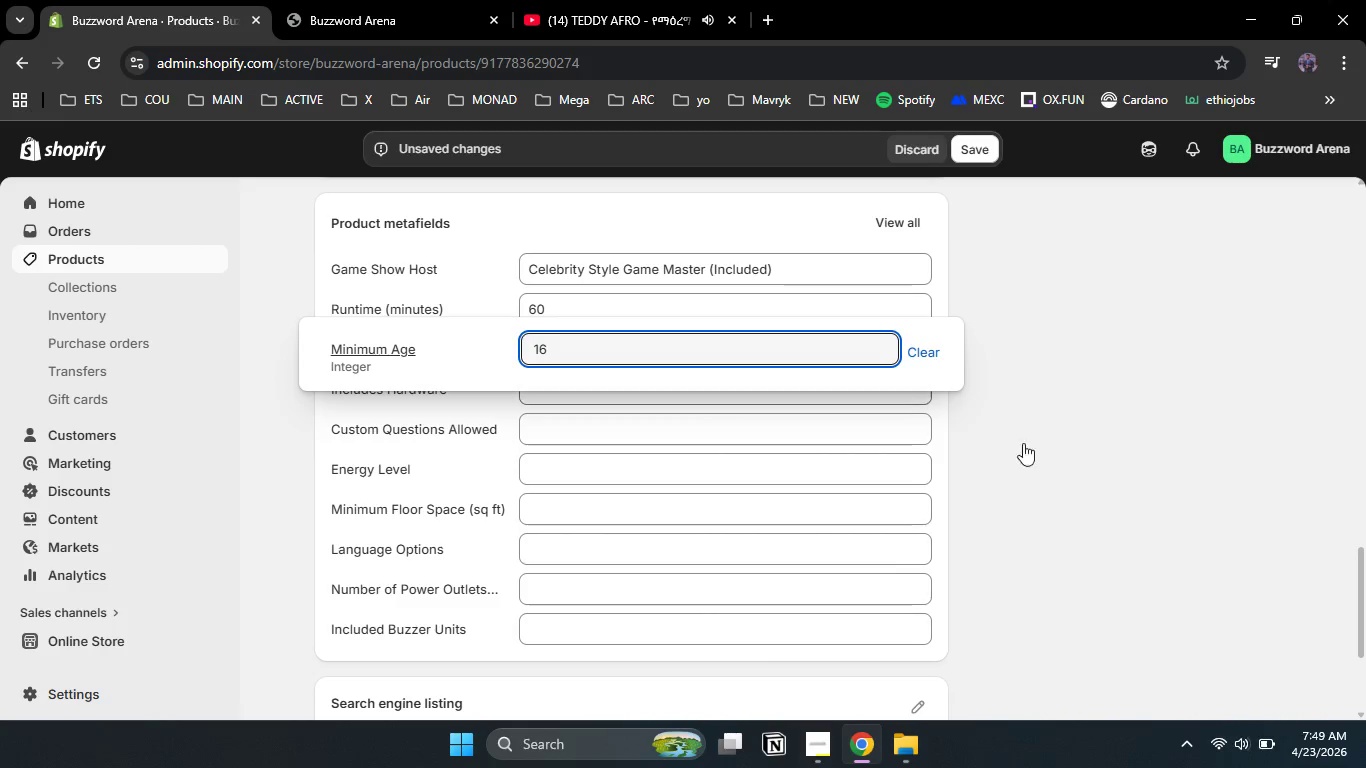 
left_click([1061, 477])
 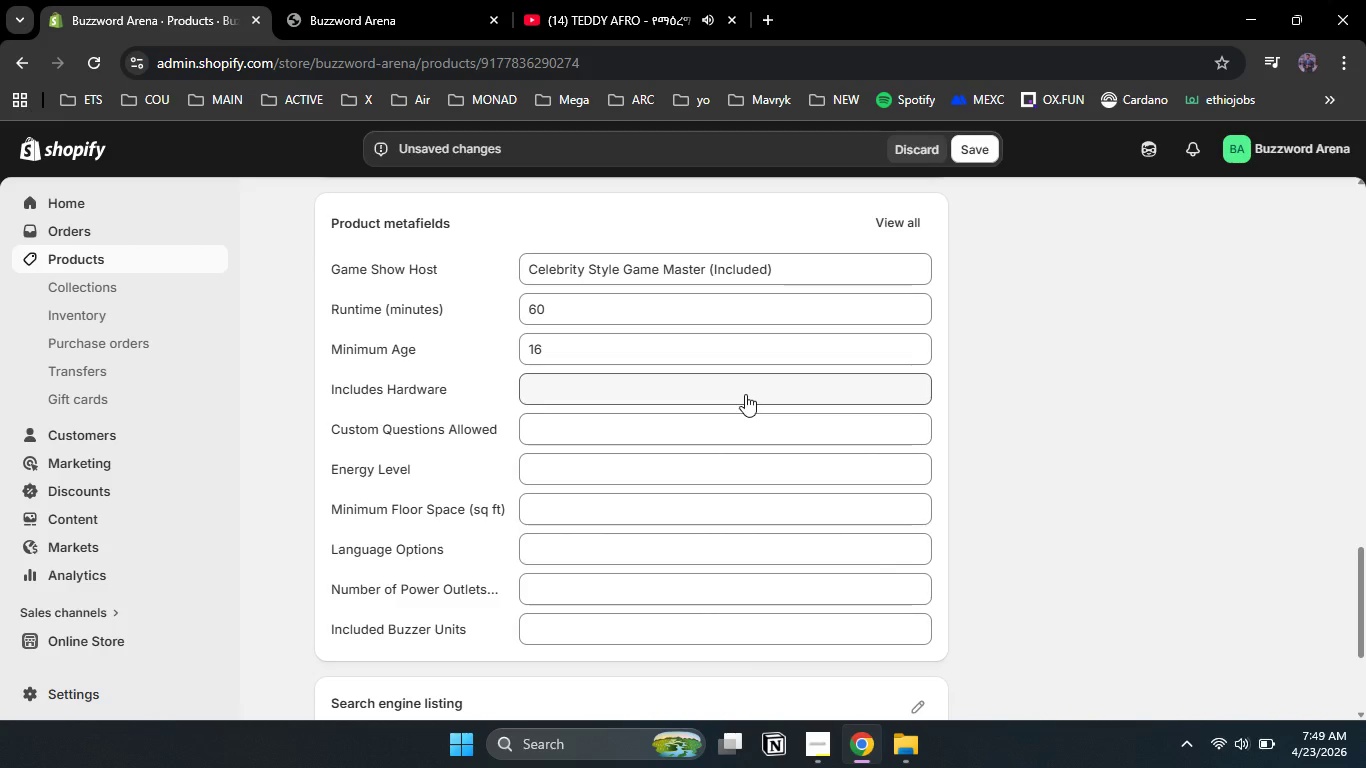 
left_click([745, 393])
 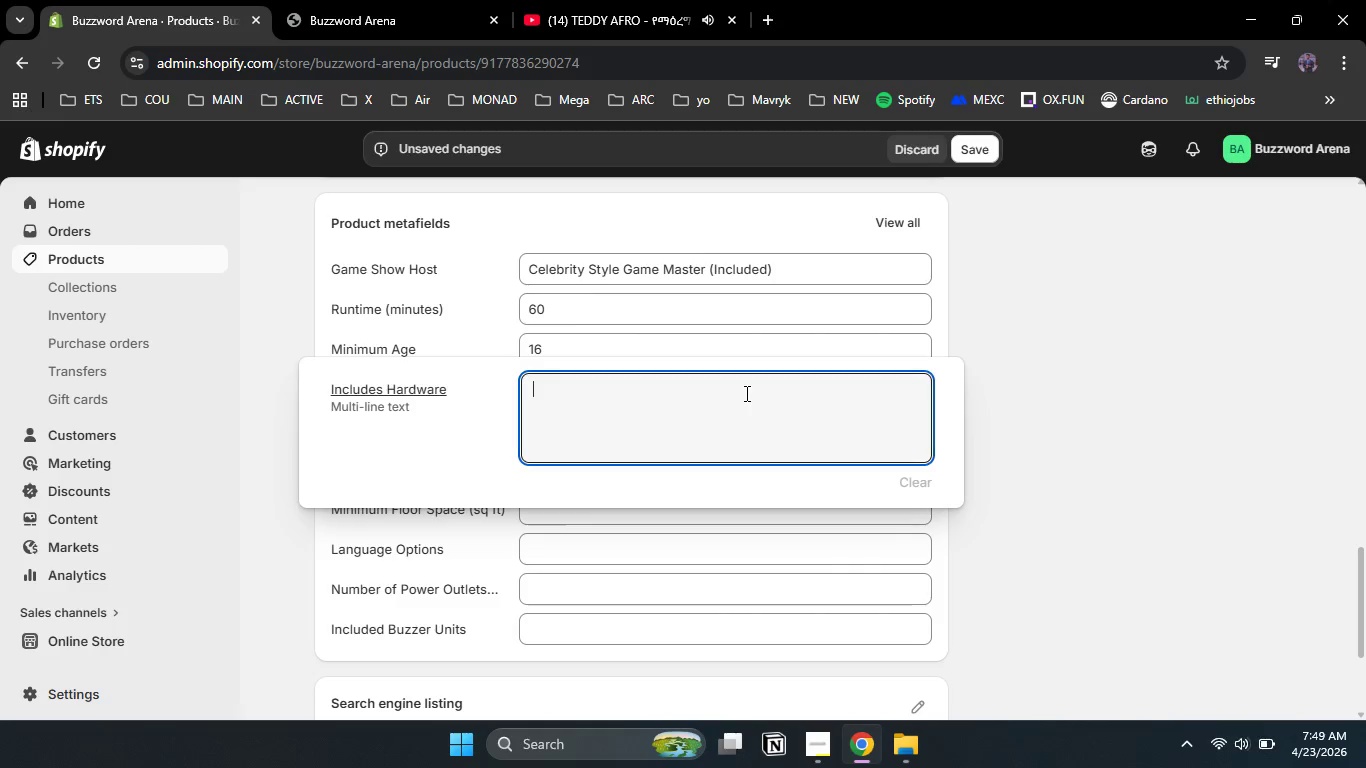 
type(wireless buzzers)
 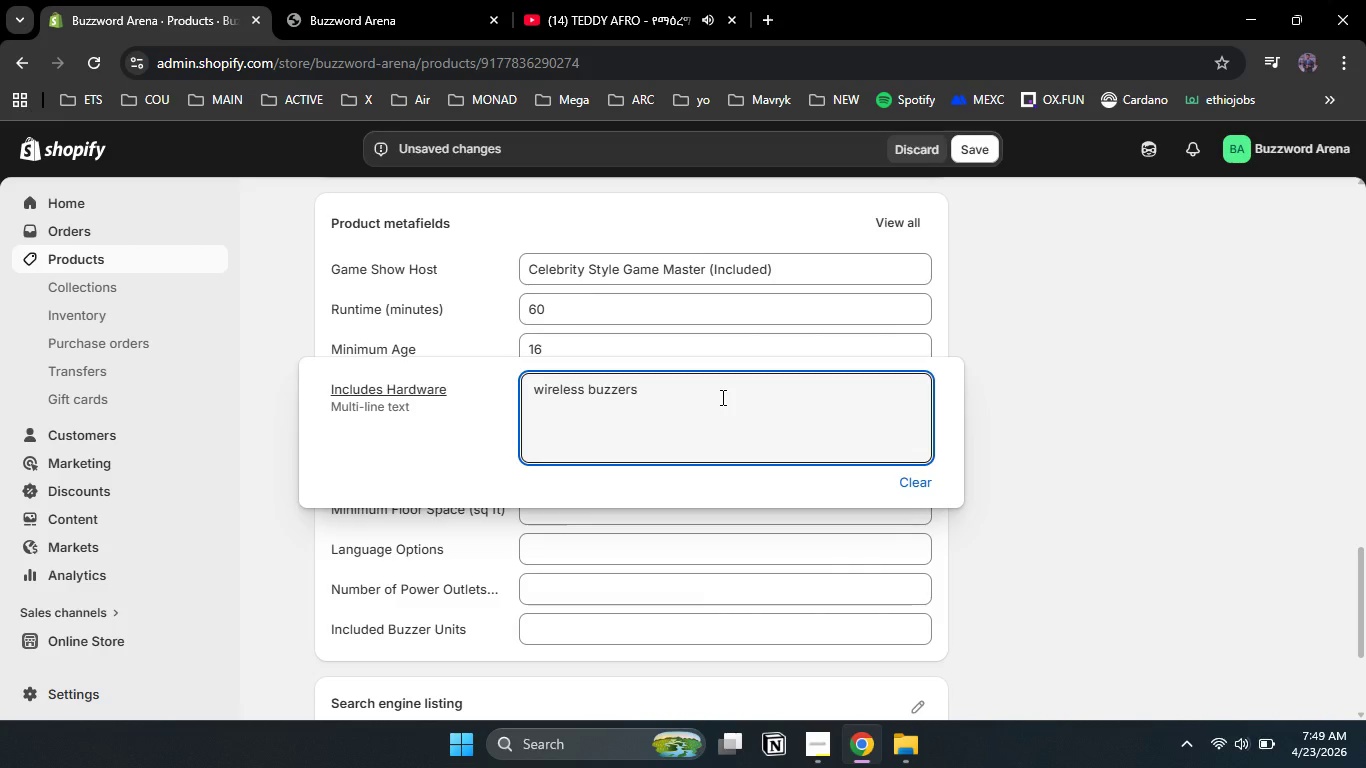 
key(Enter)
 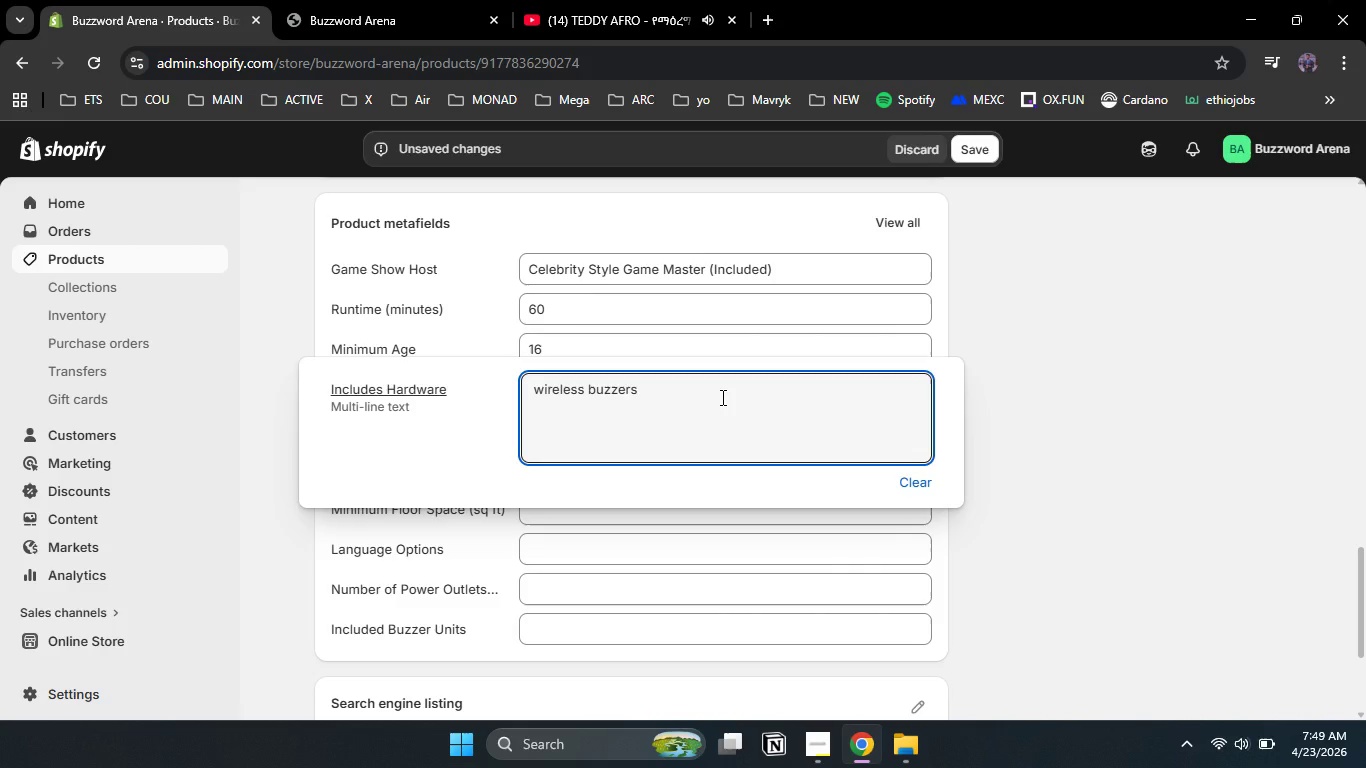 
type(projector)
 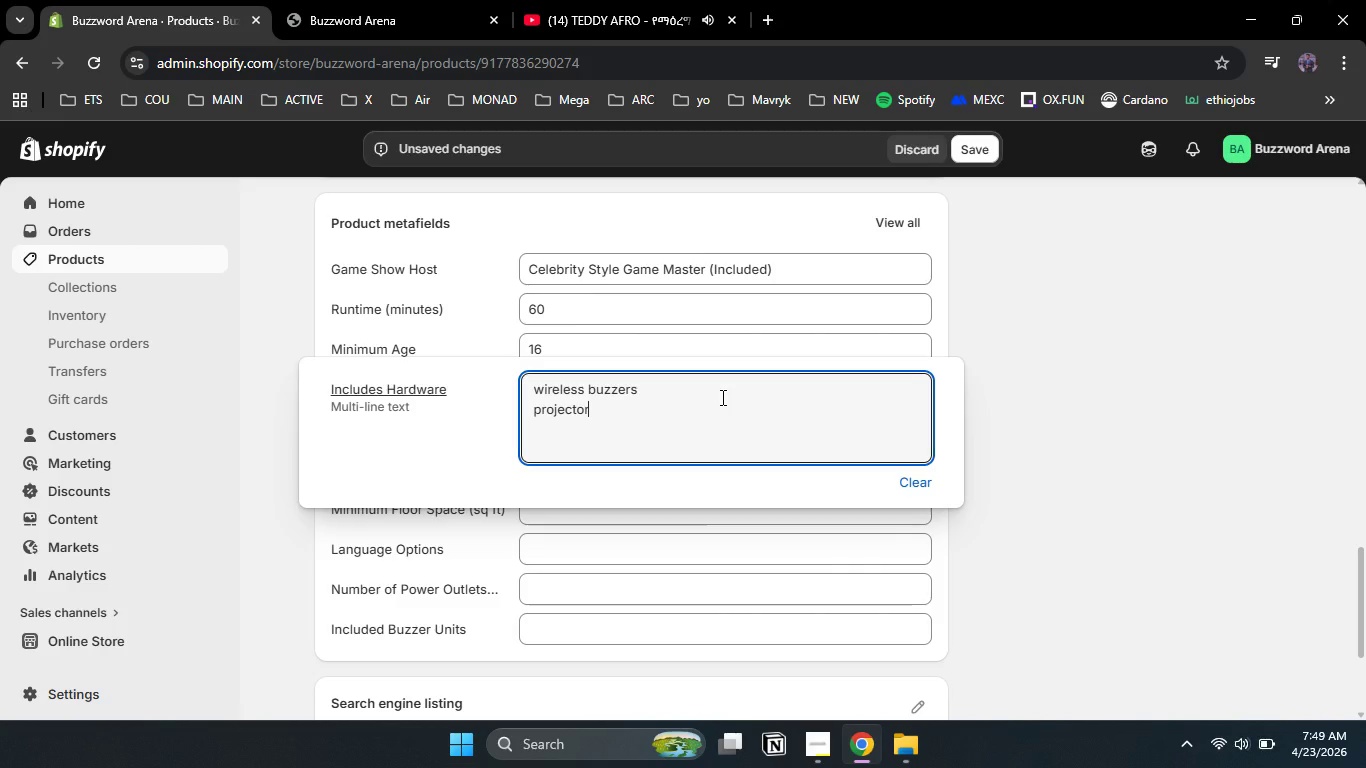 
key(Enter)
 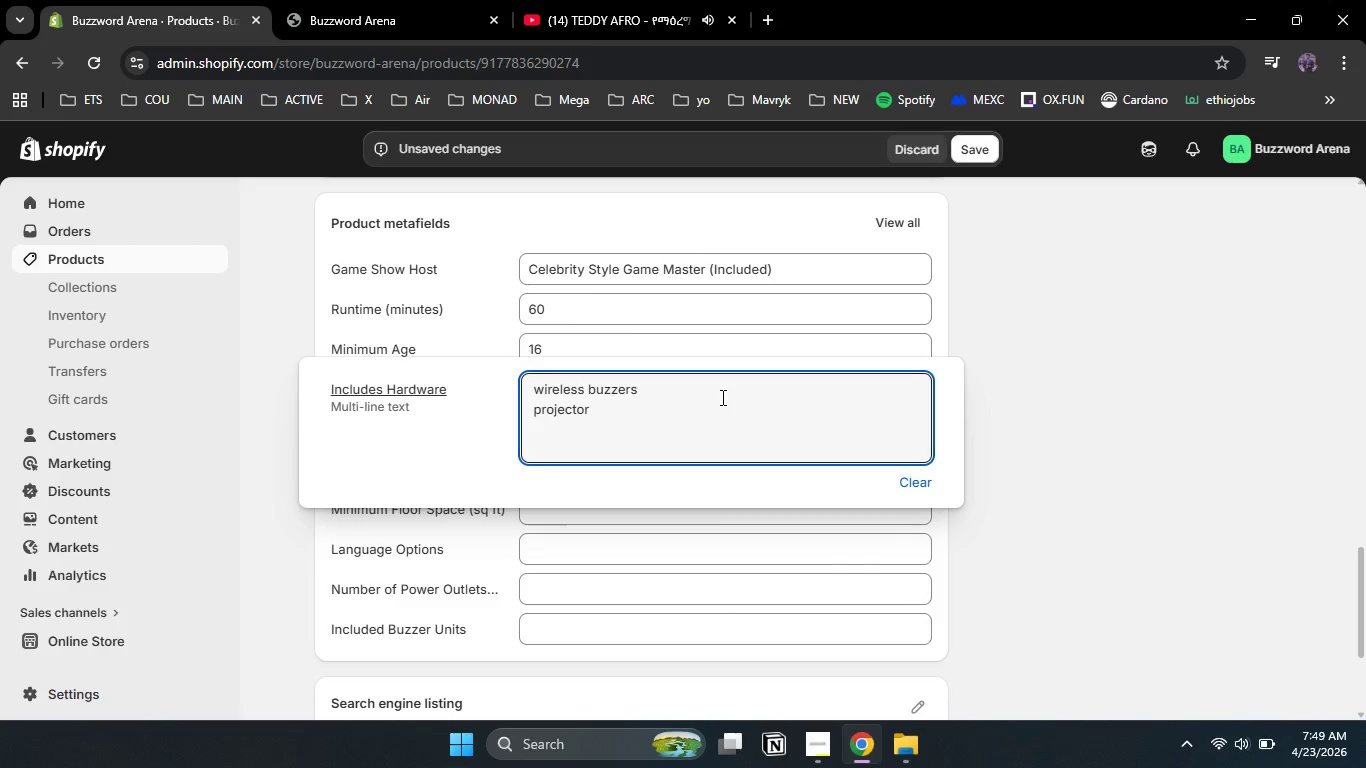 
type(Championship belts)
 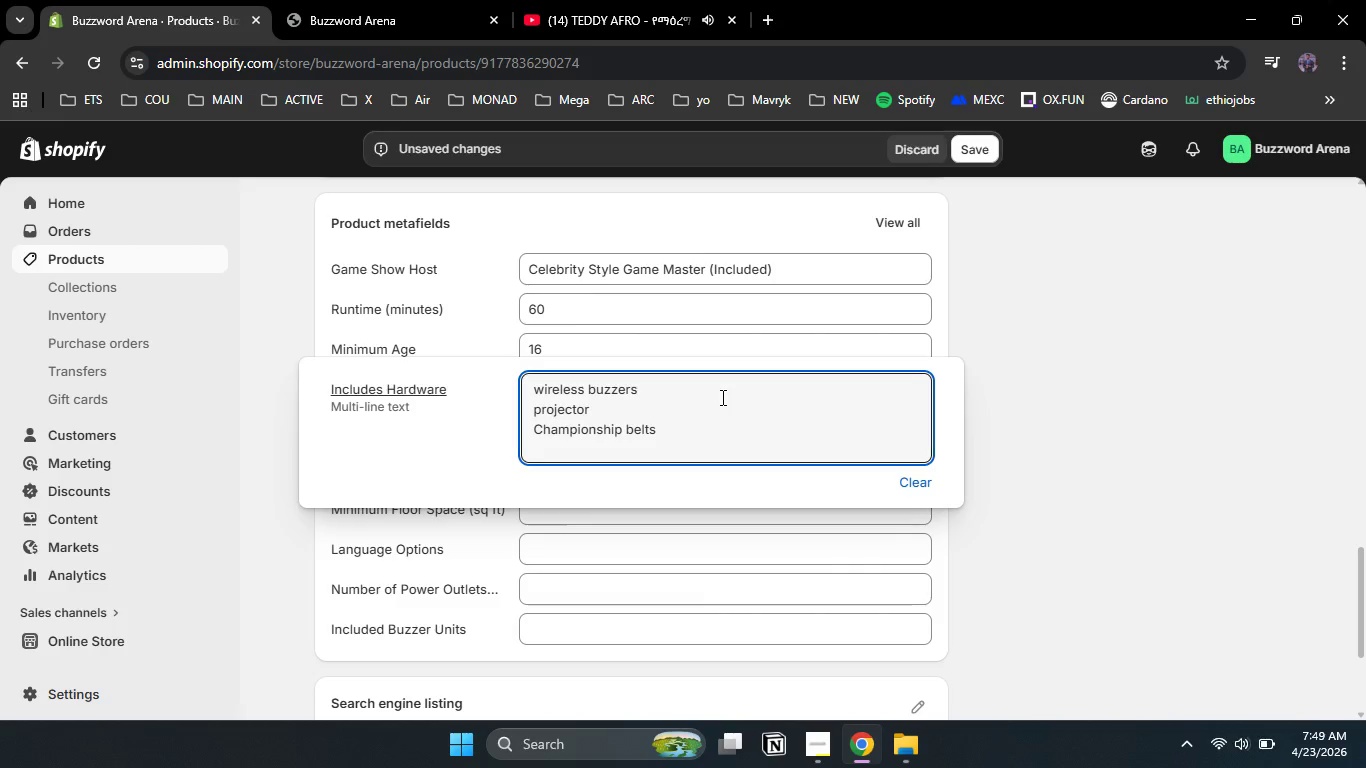 
key(Enter)
 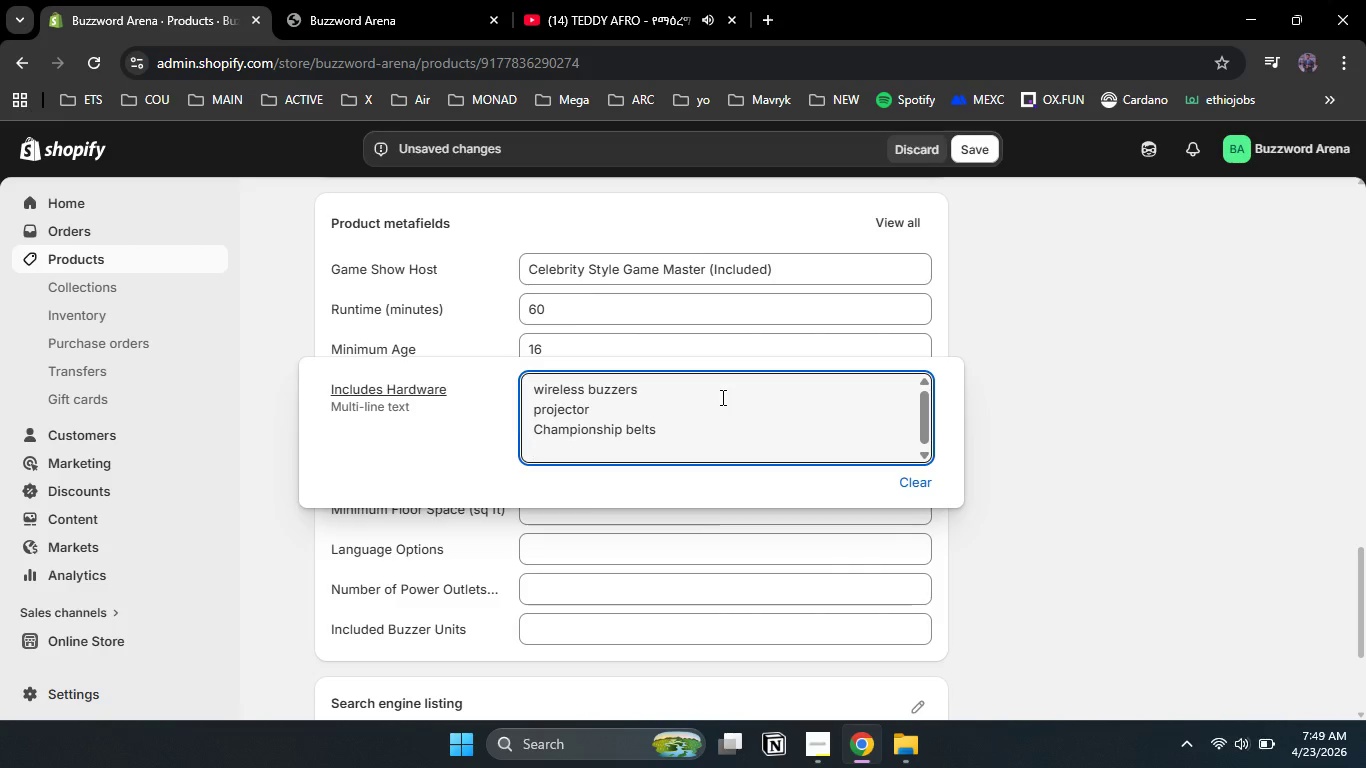 
type(Soun System)
 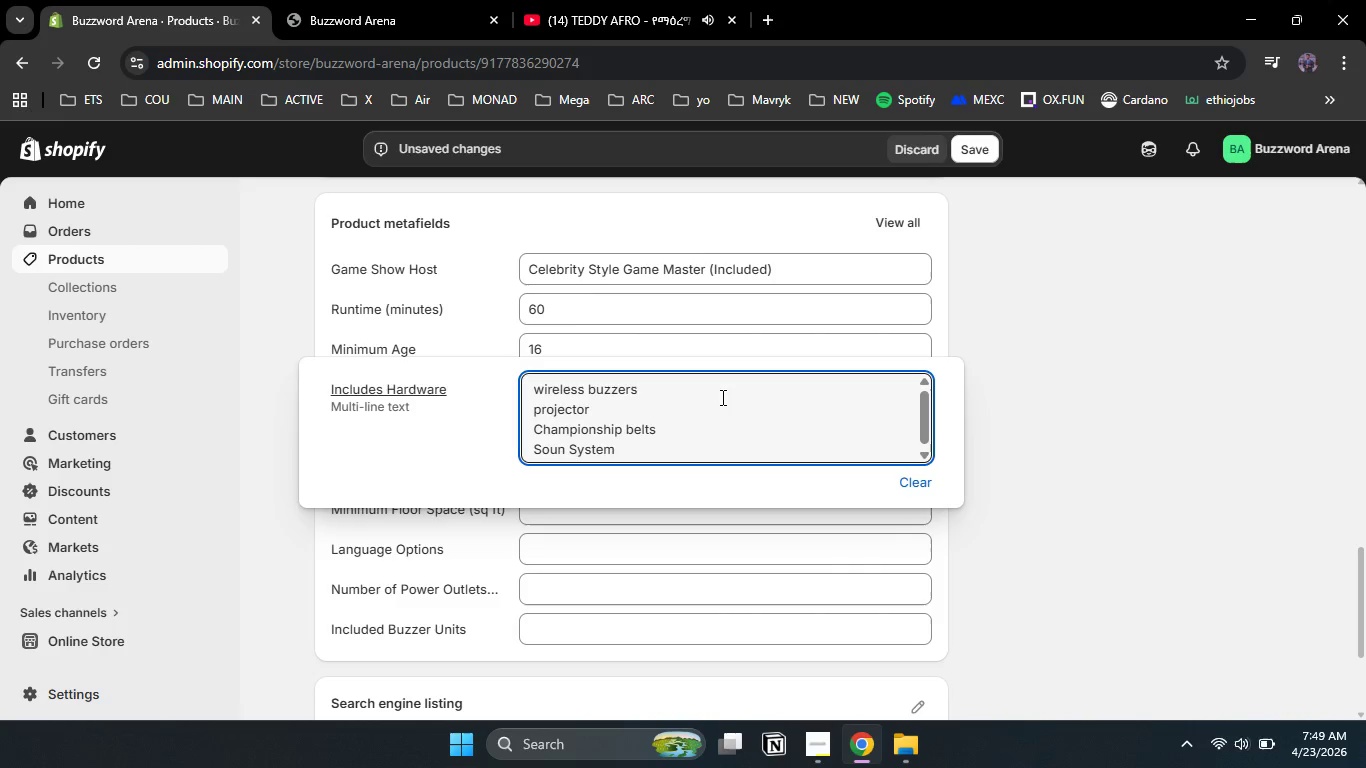 
left_click([1034, 457])
 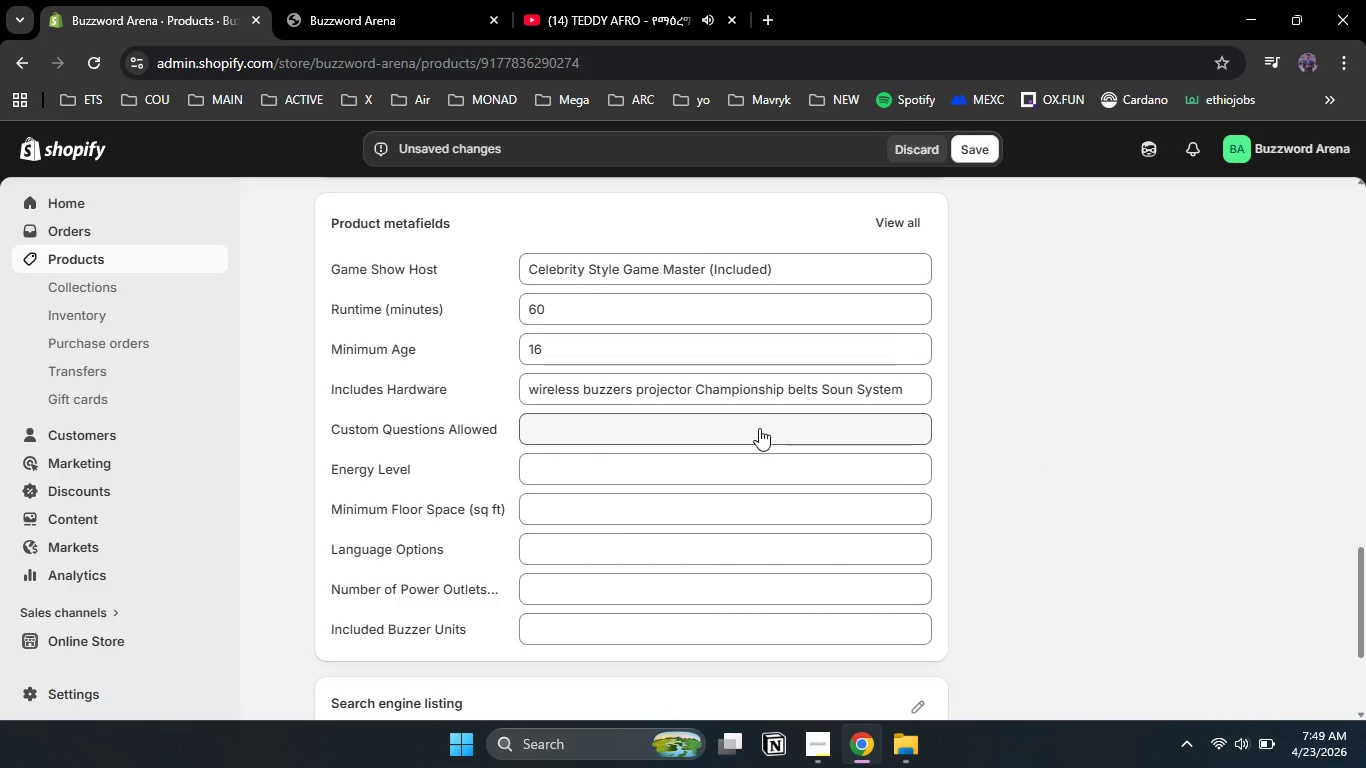 
left_click([757, 427])
 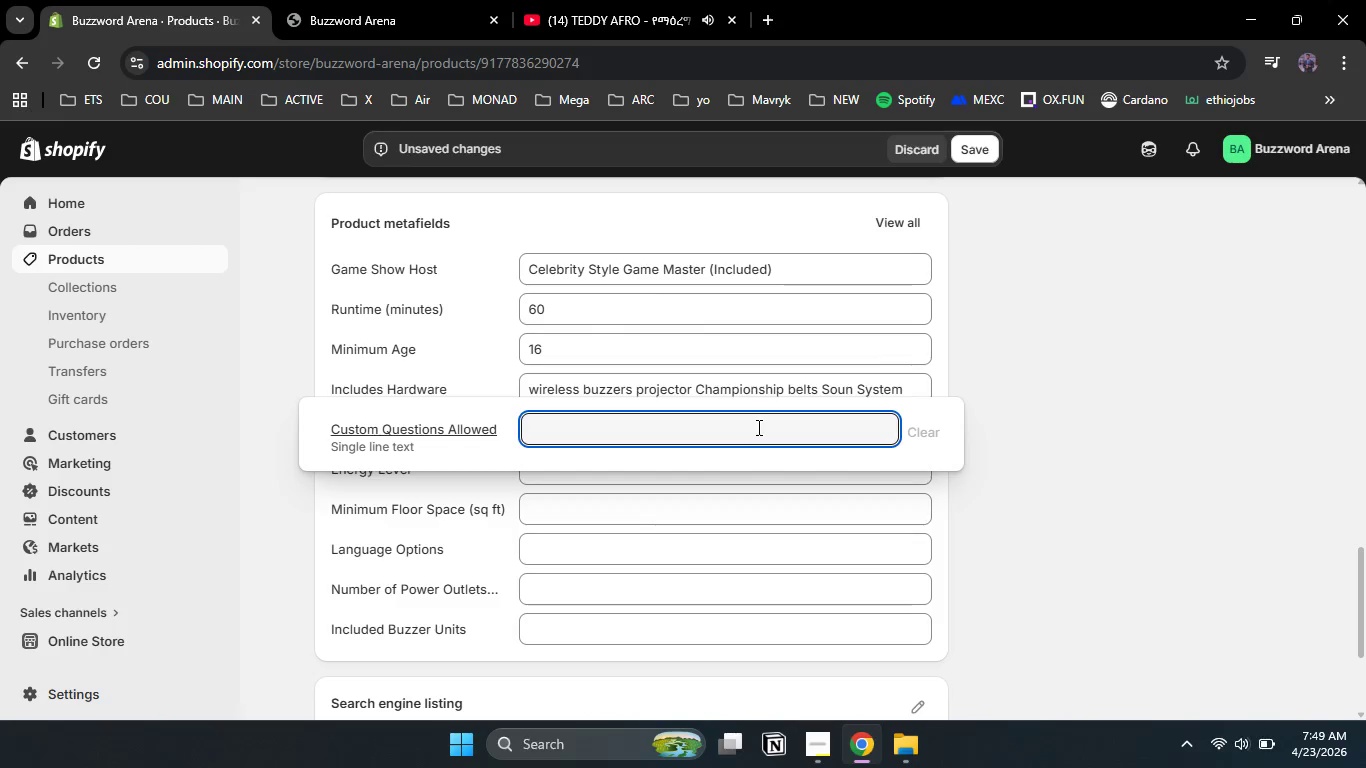 
type(y)
key(Backspace)
type(yes)
key(Backspace)
key(Backspace)
key(Backspace)
key(Backspace)
type(Yes)
 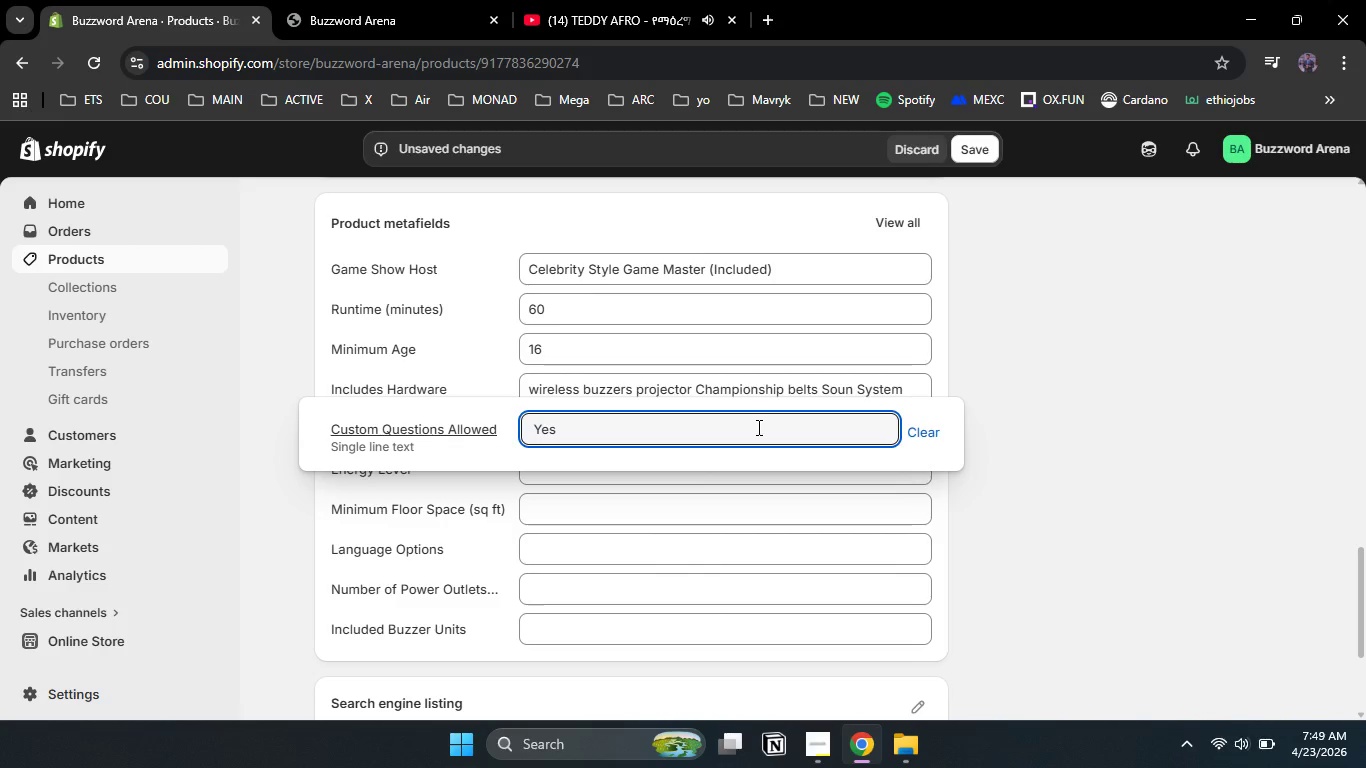 
left_click([1000, 468])
 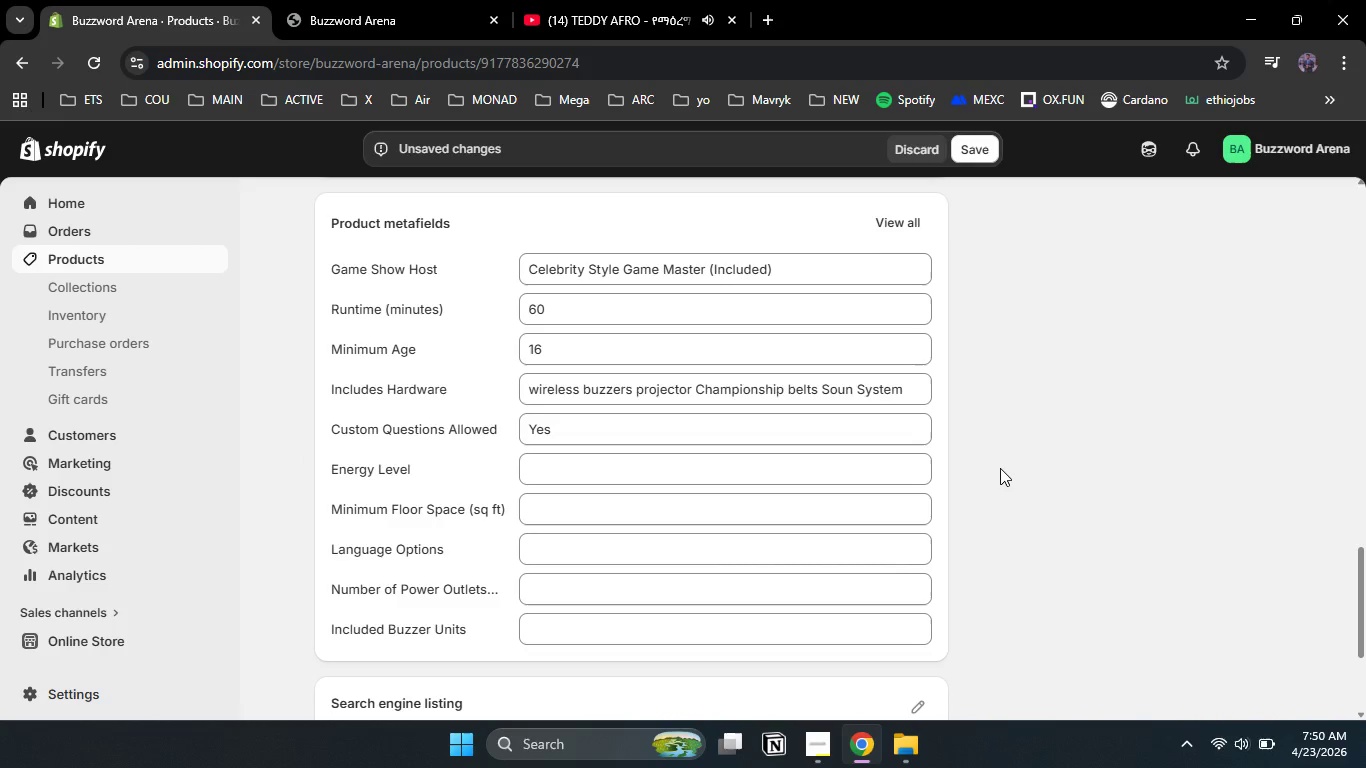 
scroll: coordinate [1000, 468], scroll_direction: none, amount: 0.0
 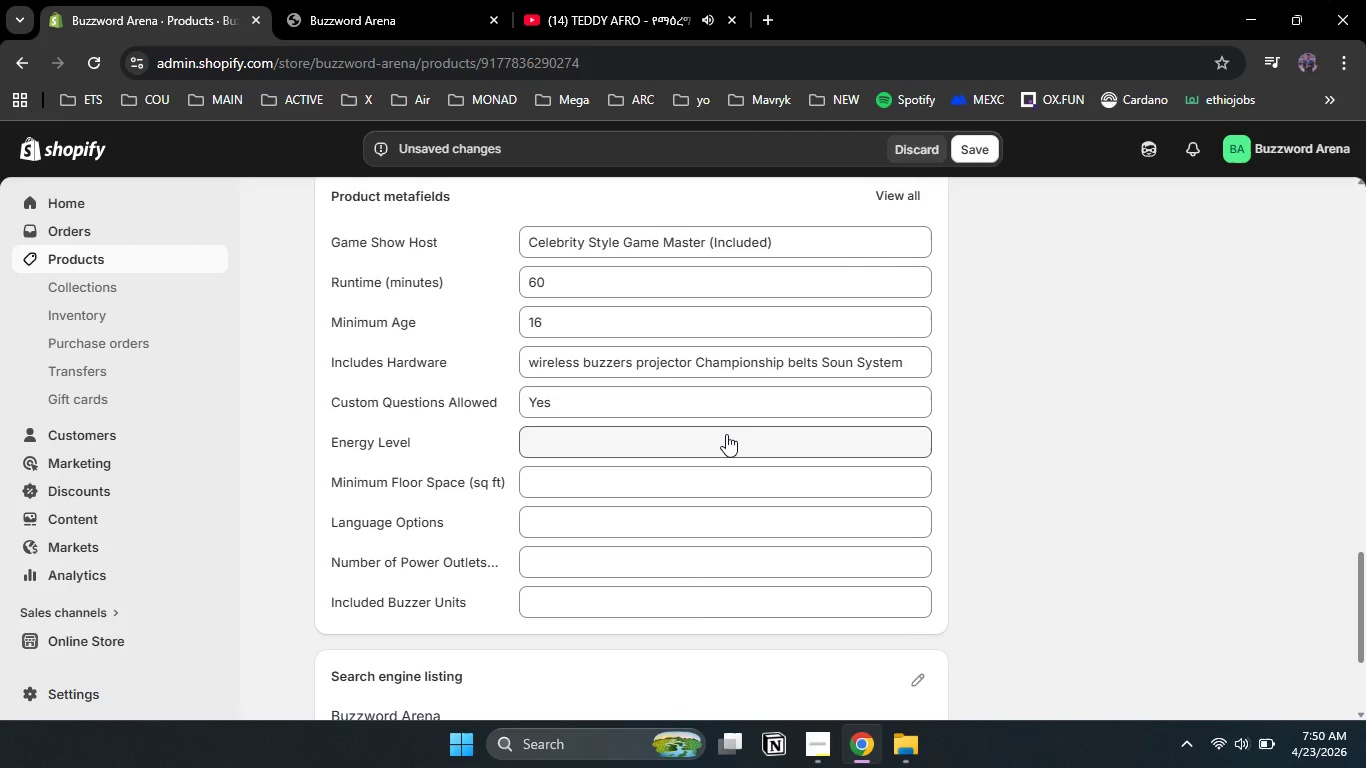 
left_click([726, 433])
 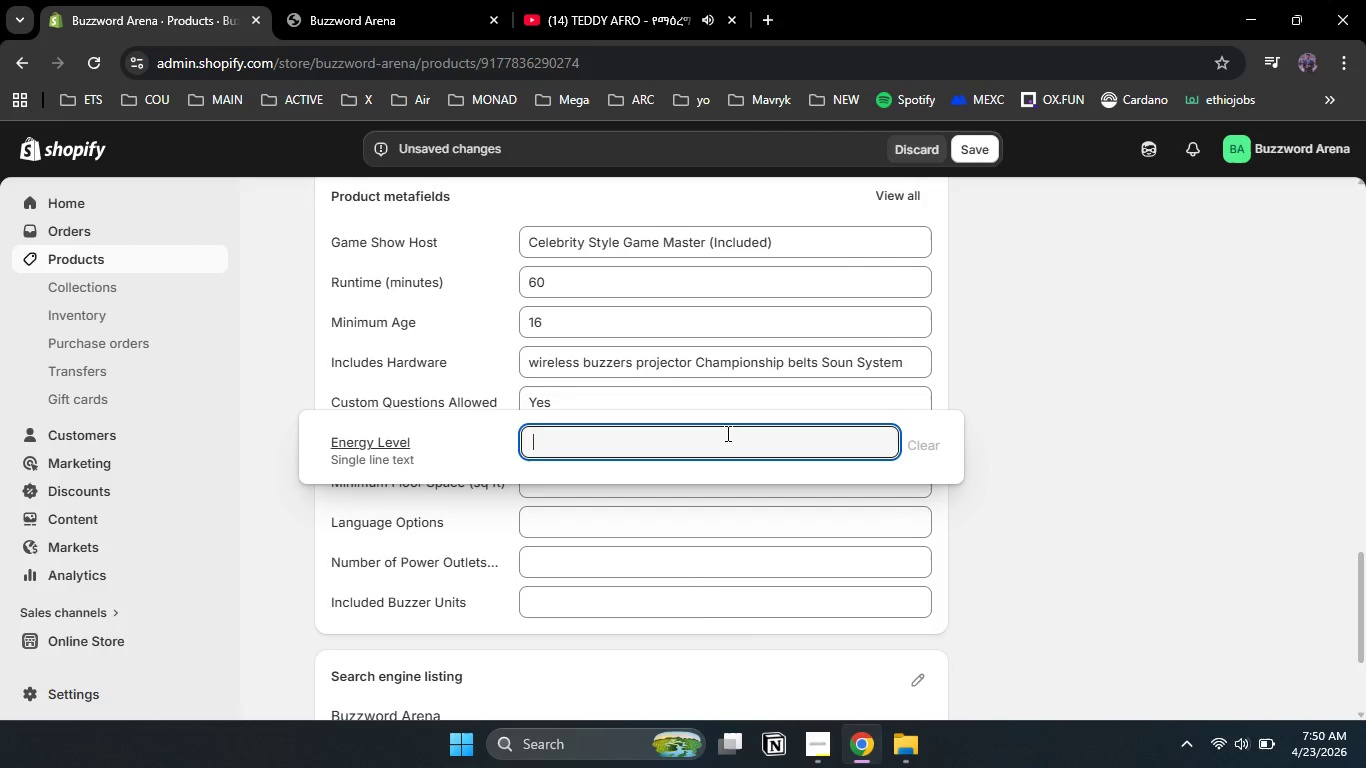 
type(Very High)
 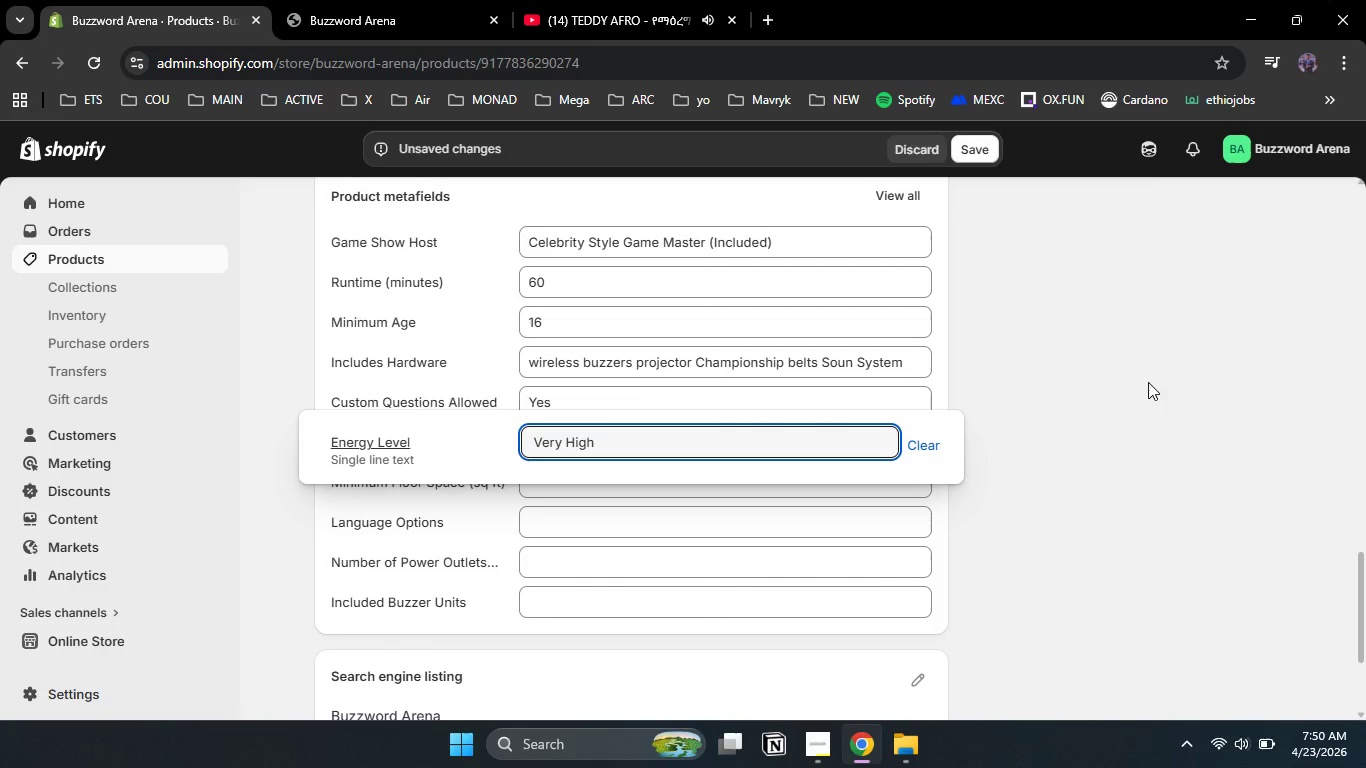 
left_click([1172, 390])
 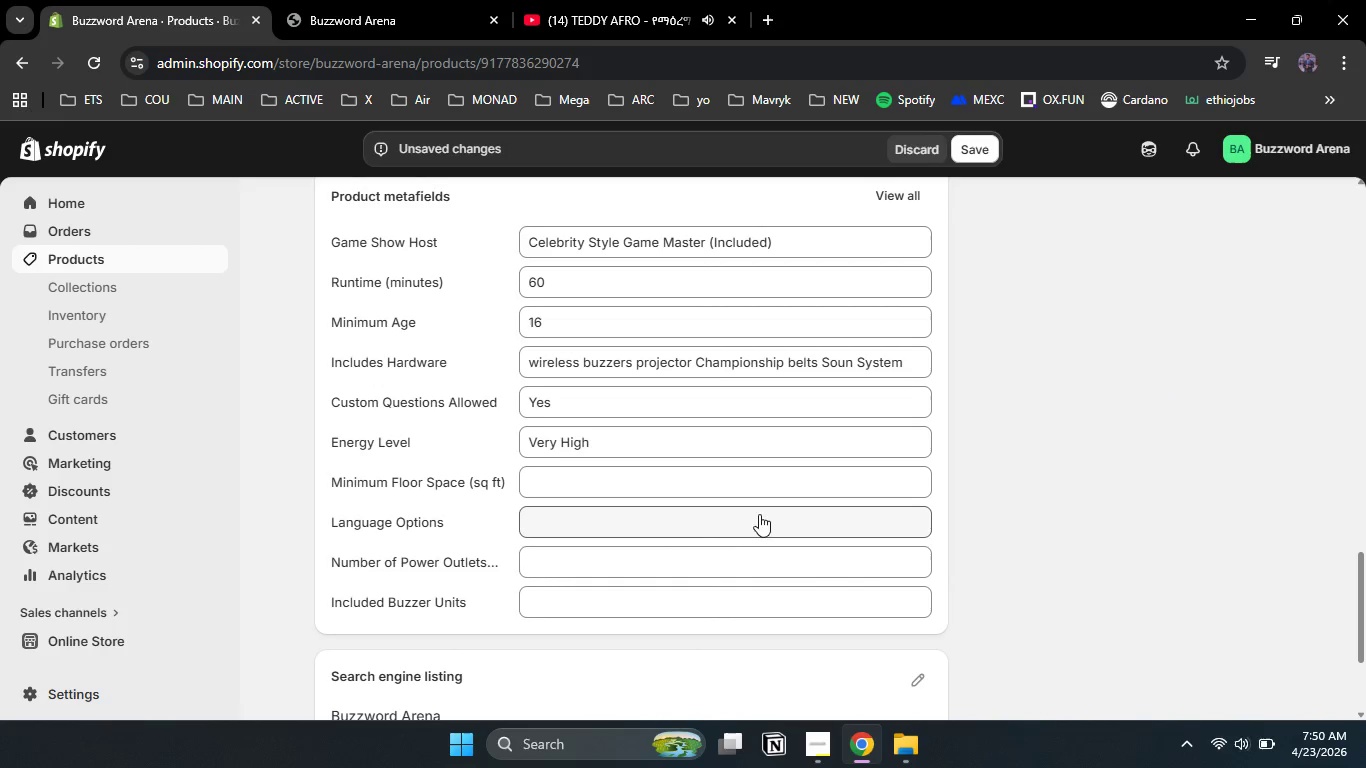 
left_click([710, 531])
 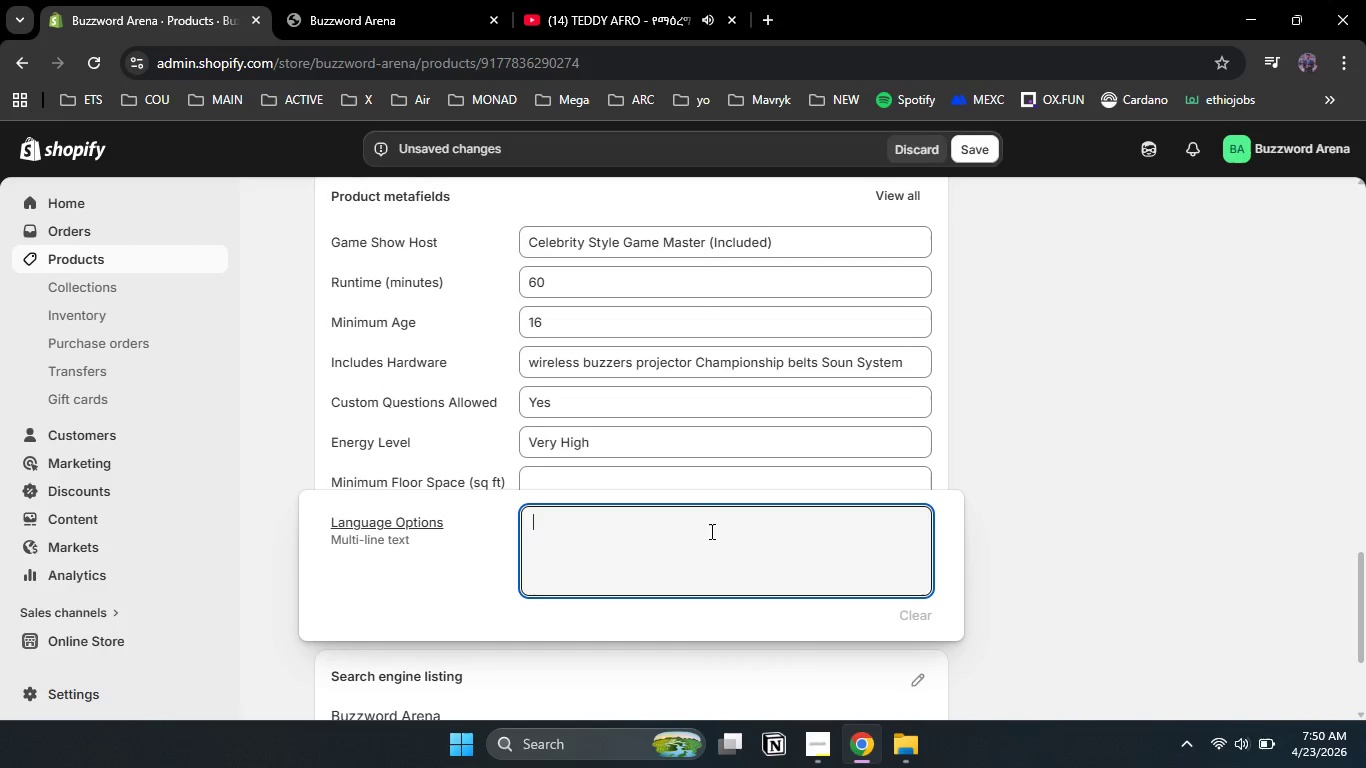 
type(English)
 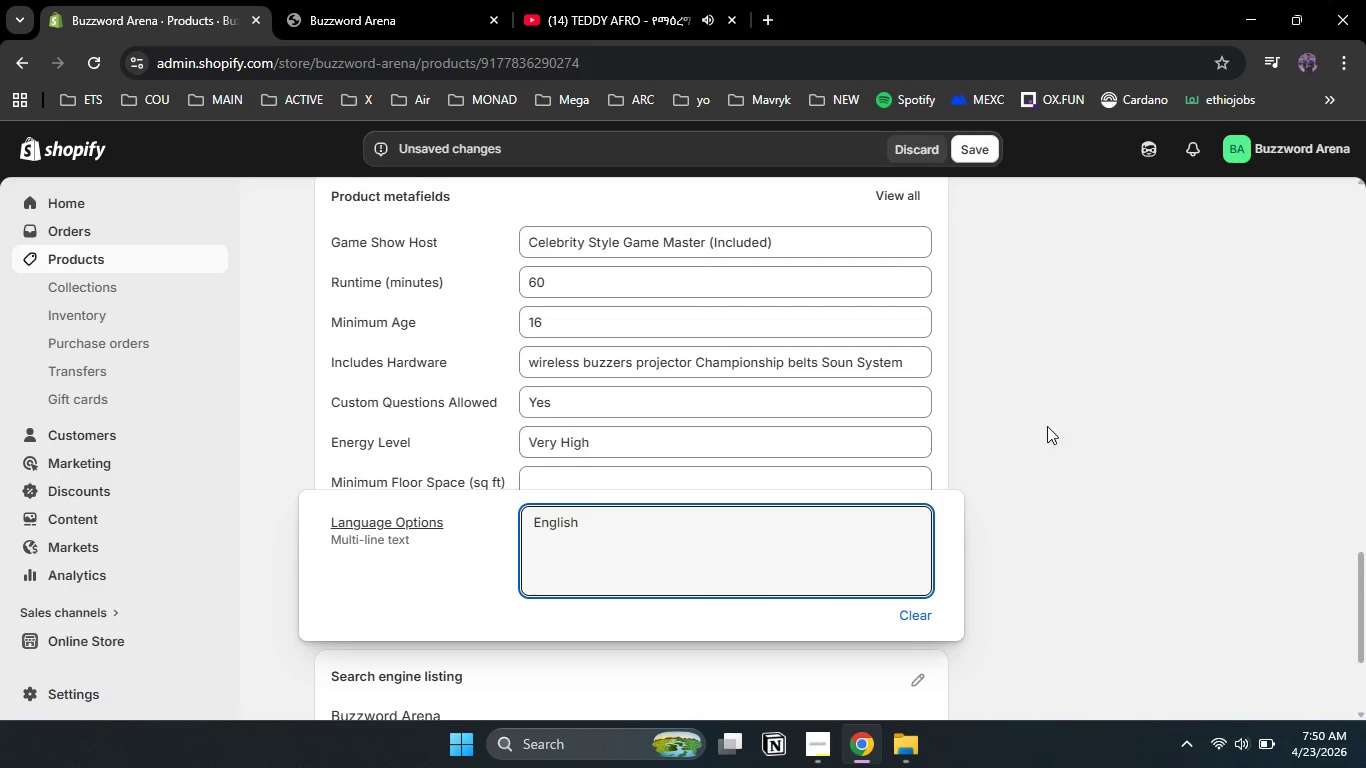 
left_click([1085, 434])
 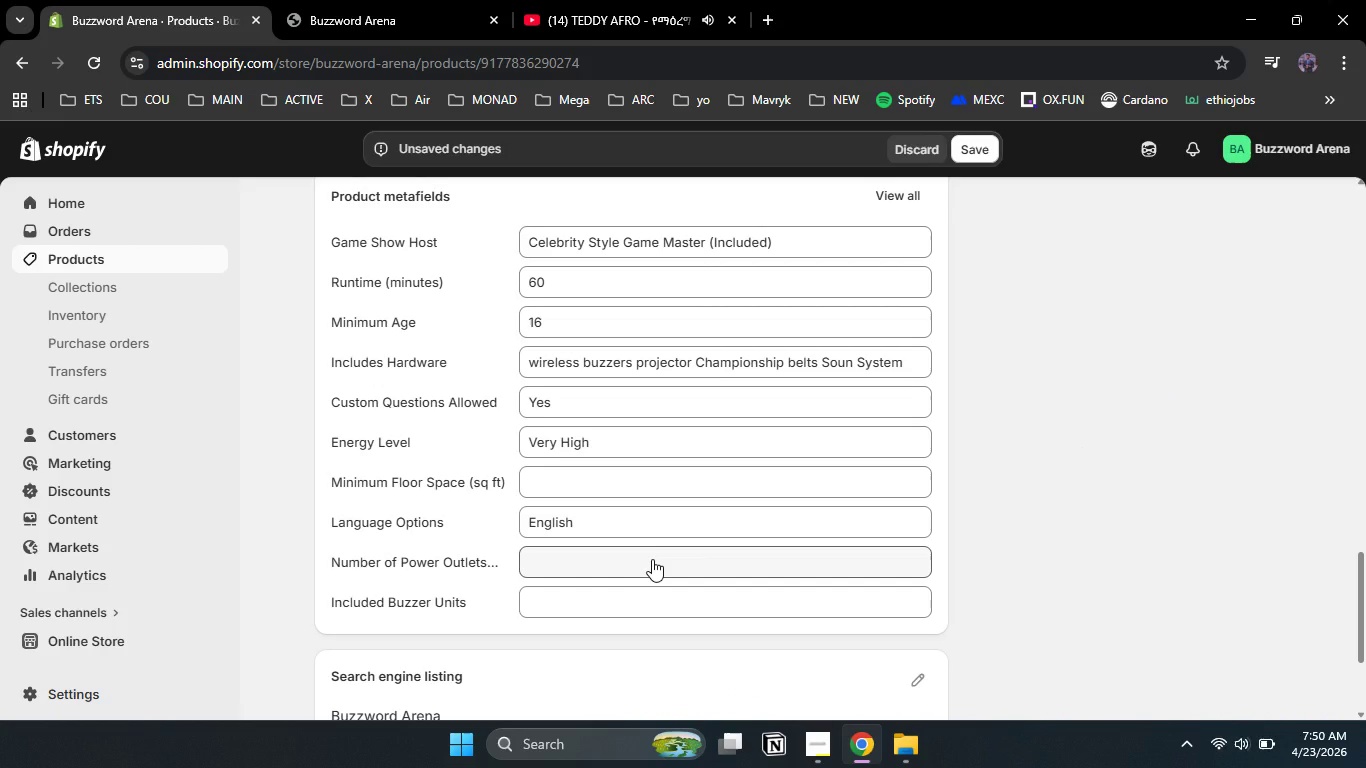 
left_click([652, 559])
 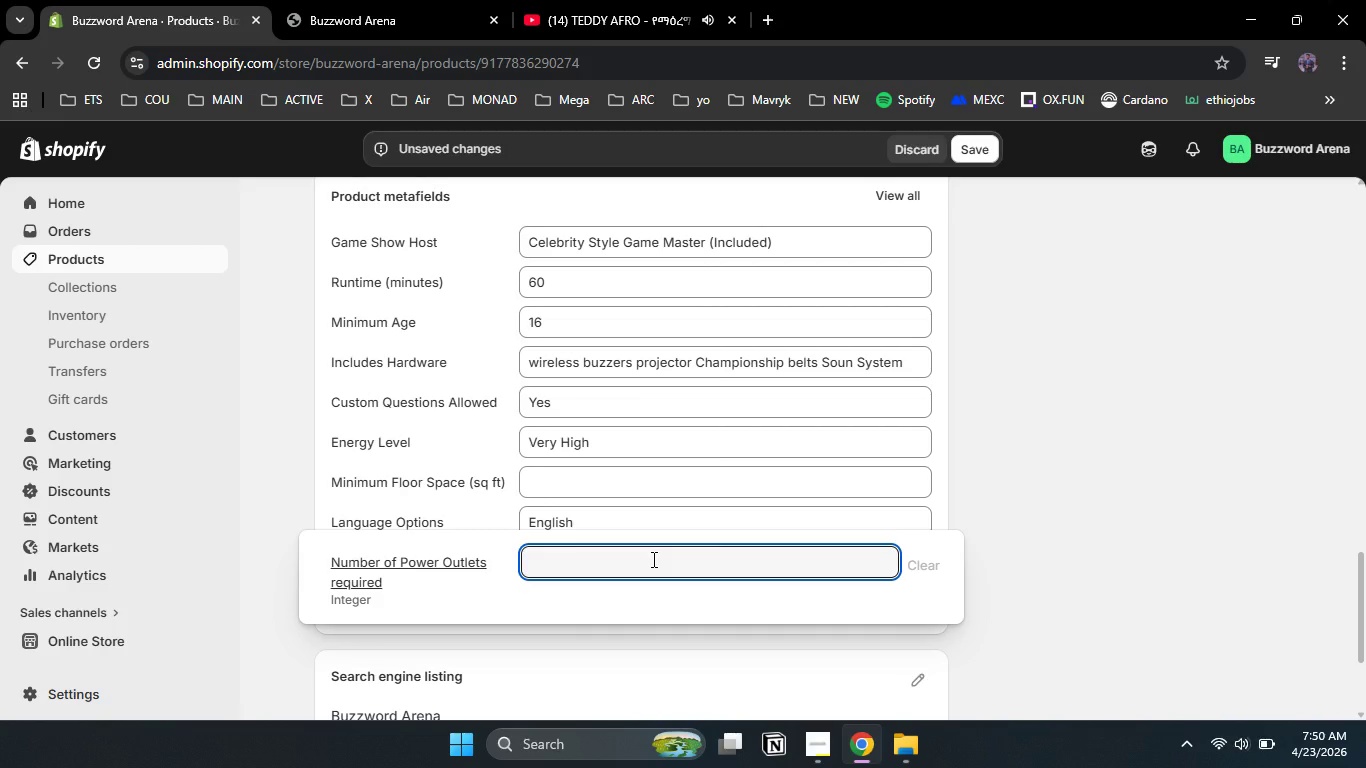 
key(Numpad3)
 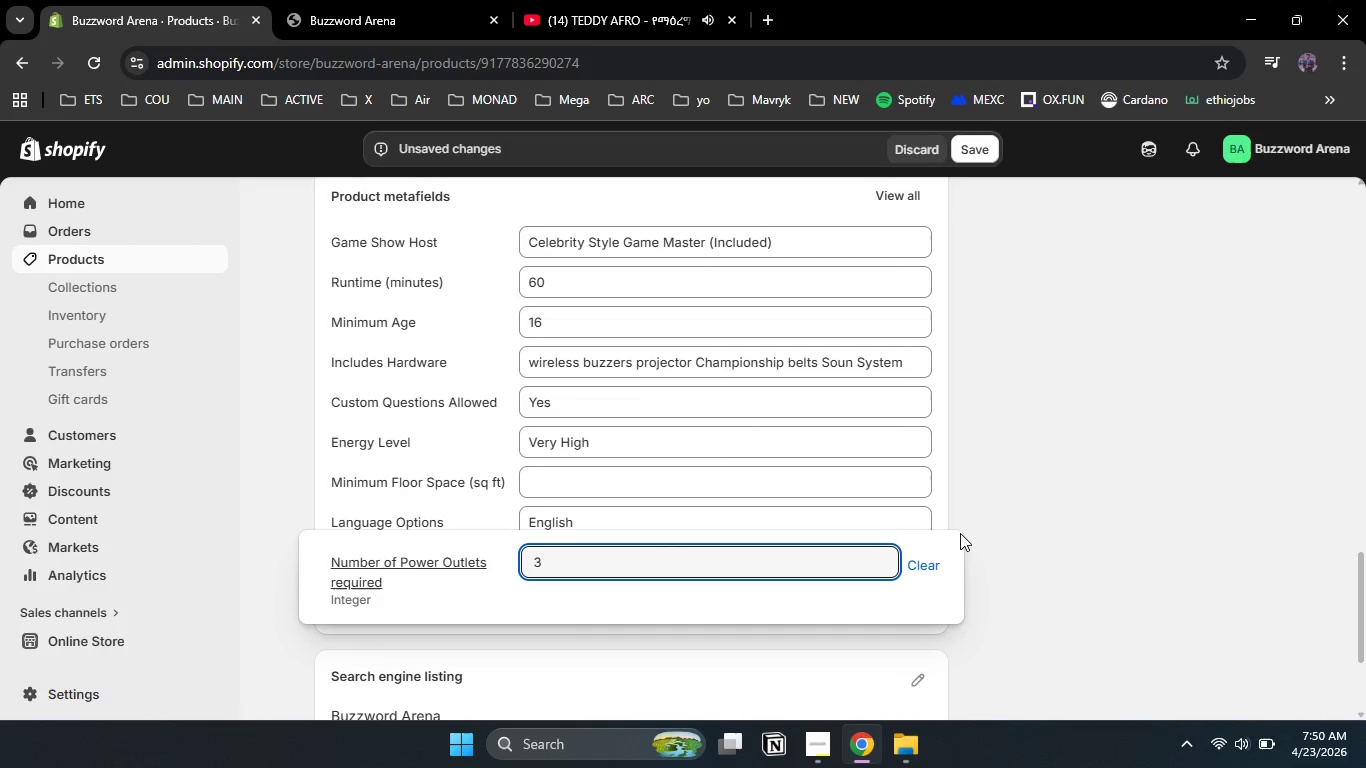 
left_click([802, 488])
 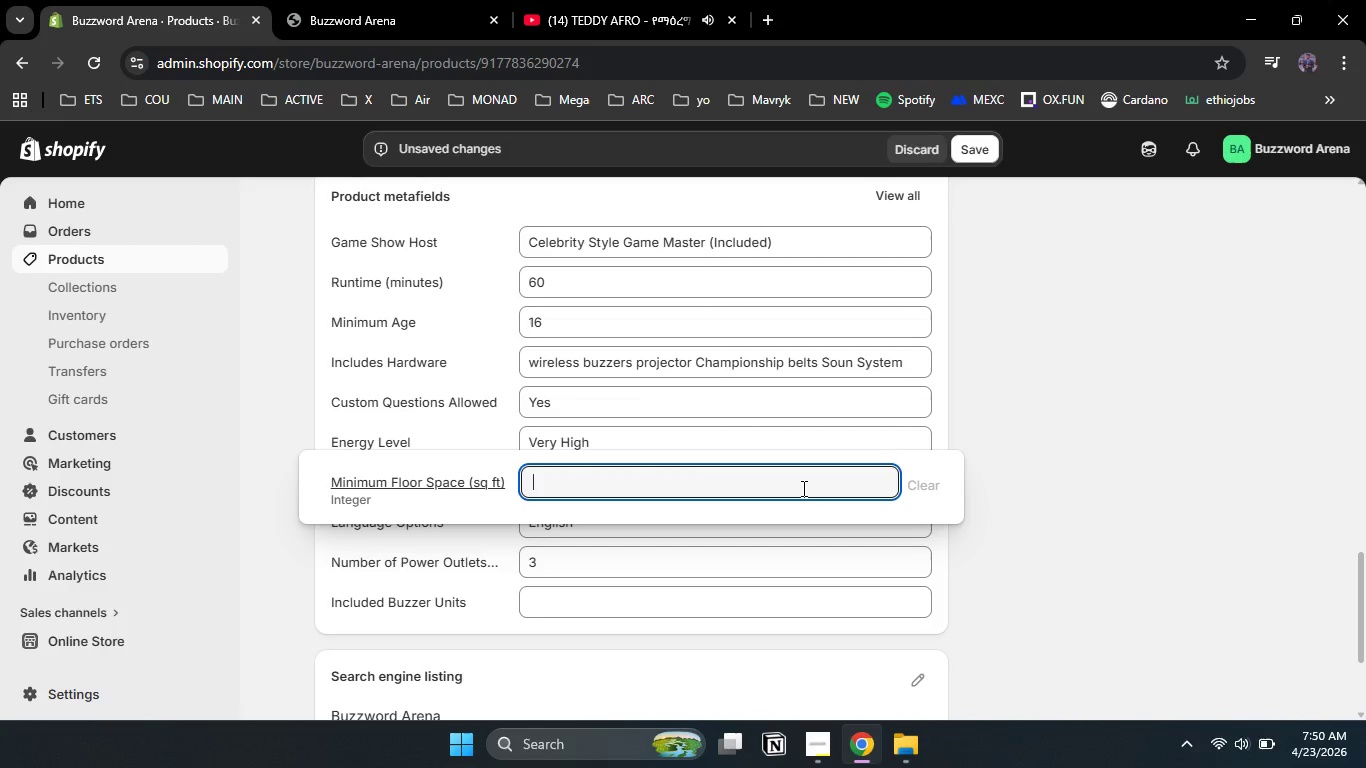 
key(Numpad2)
 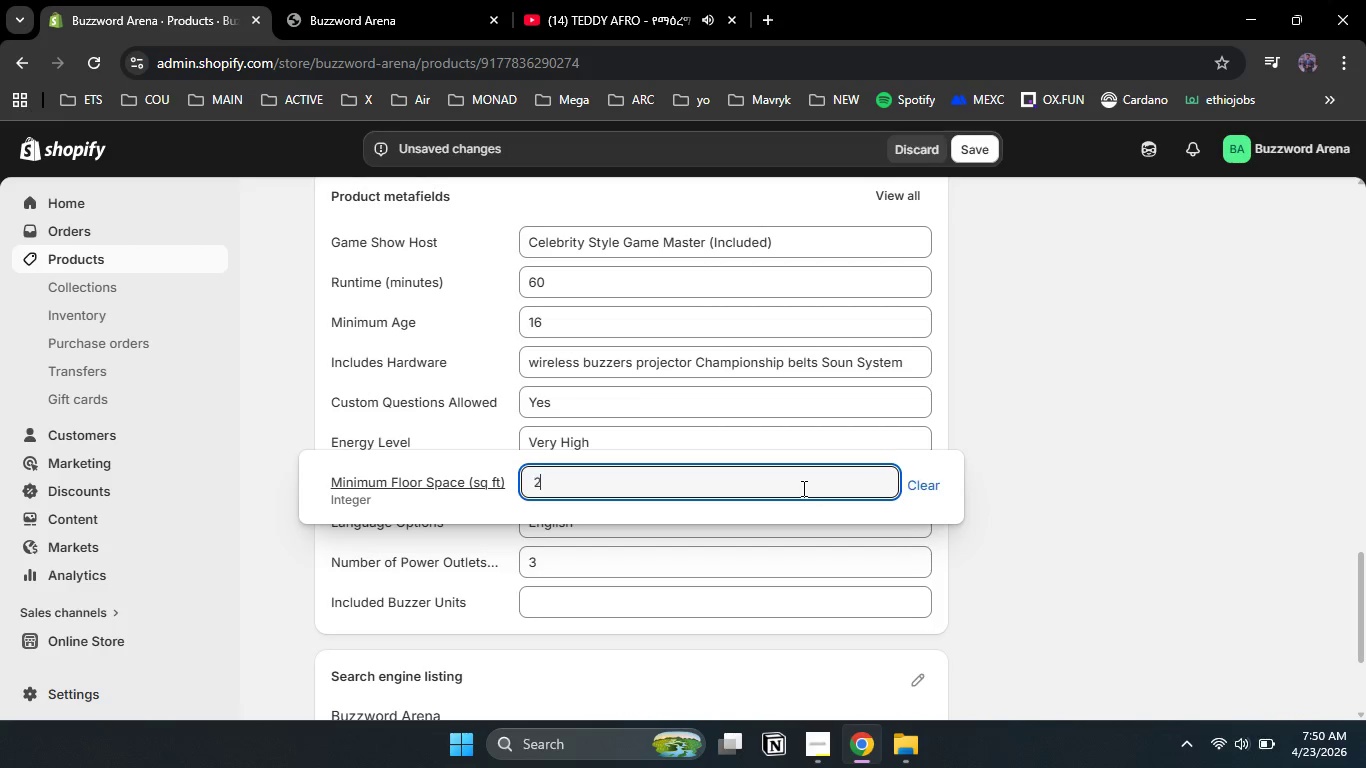 
key(Numpad5)
 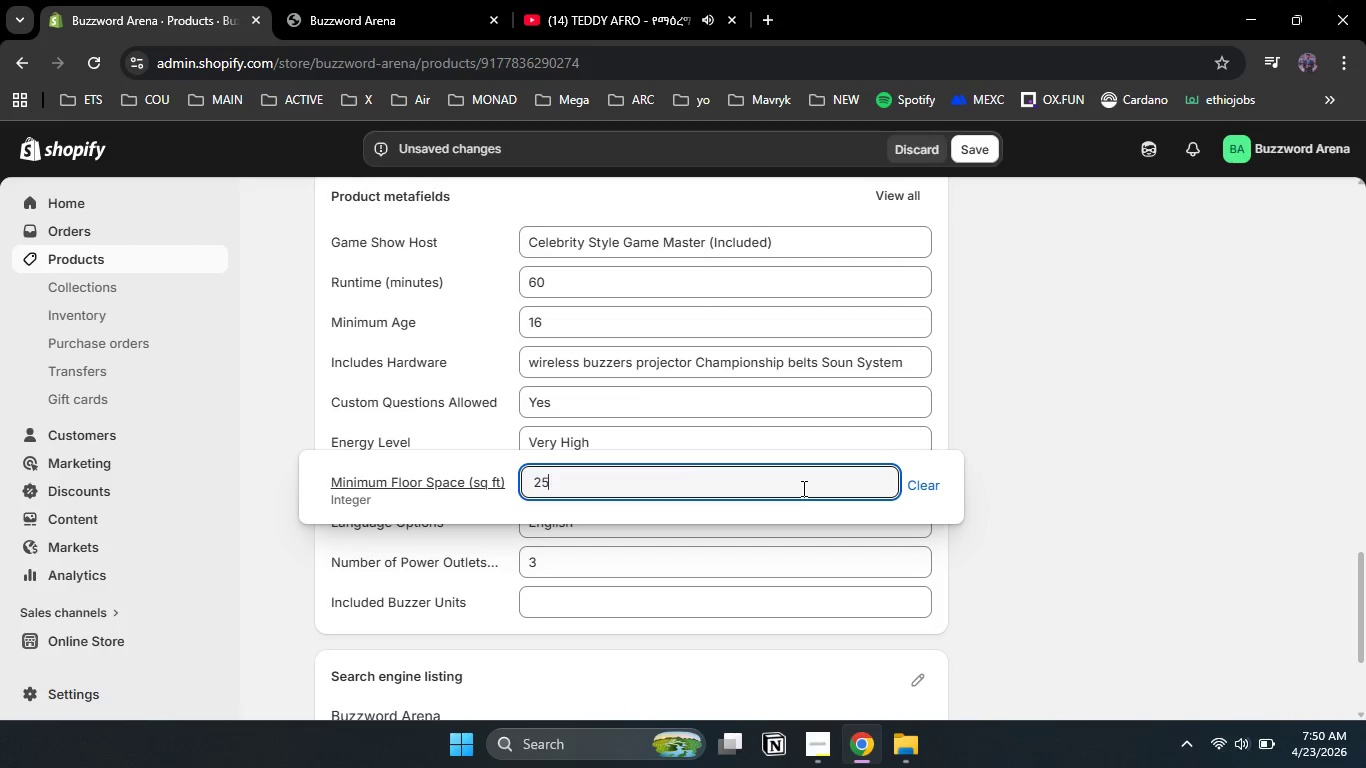 
key(Numpad0)
 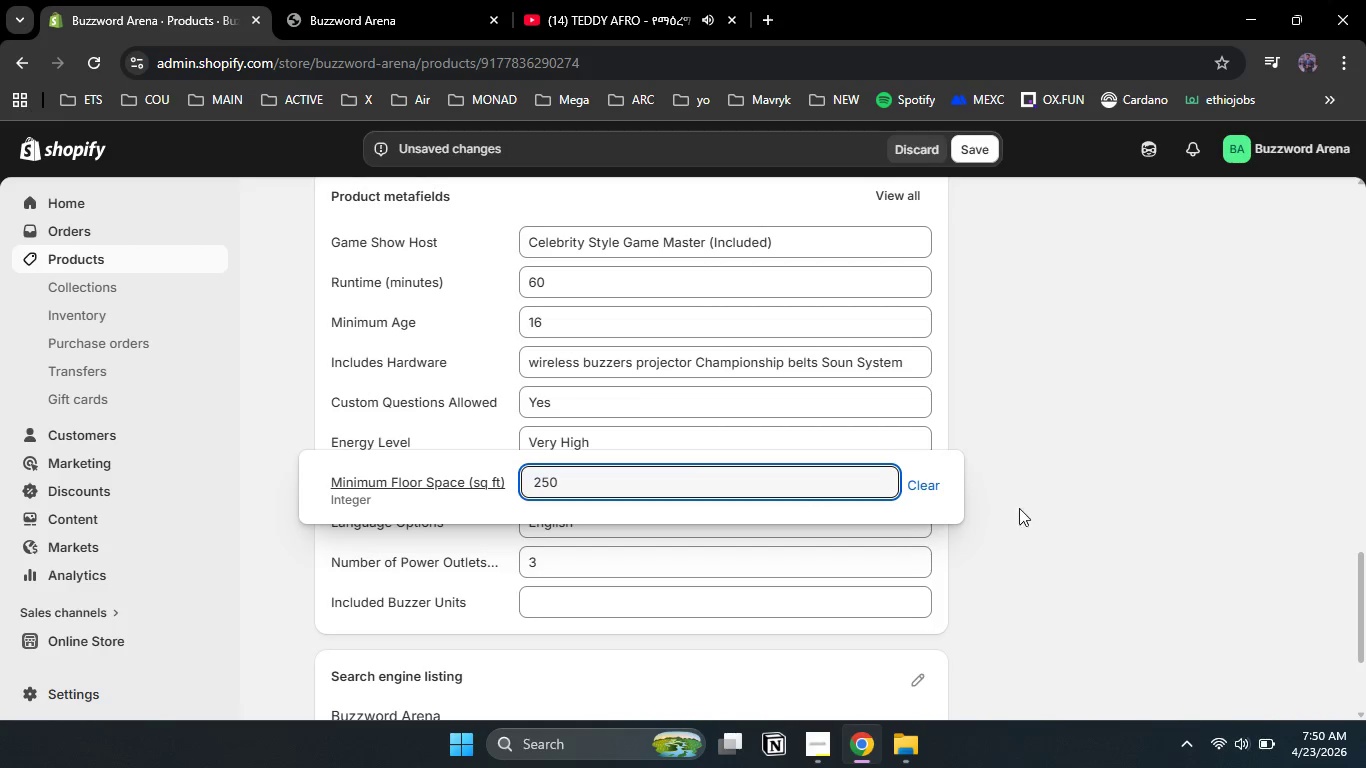 
left_click([1024, 509])
 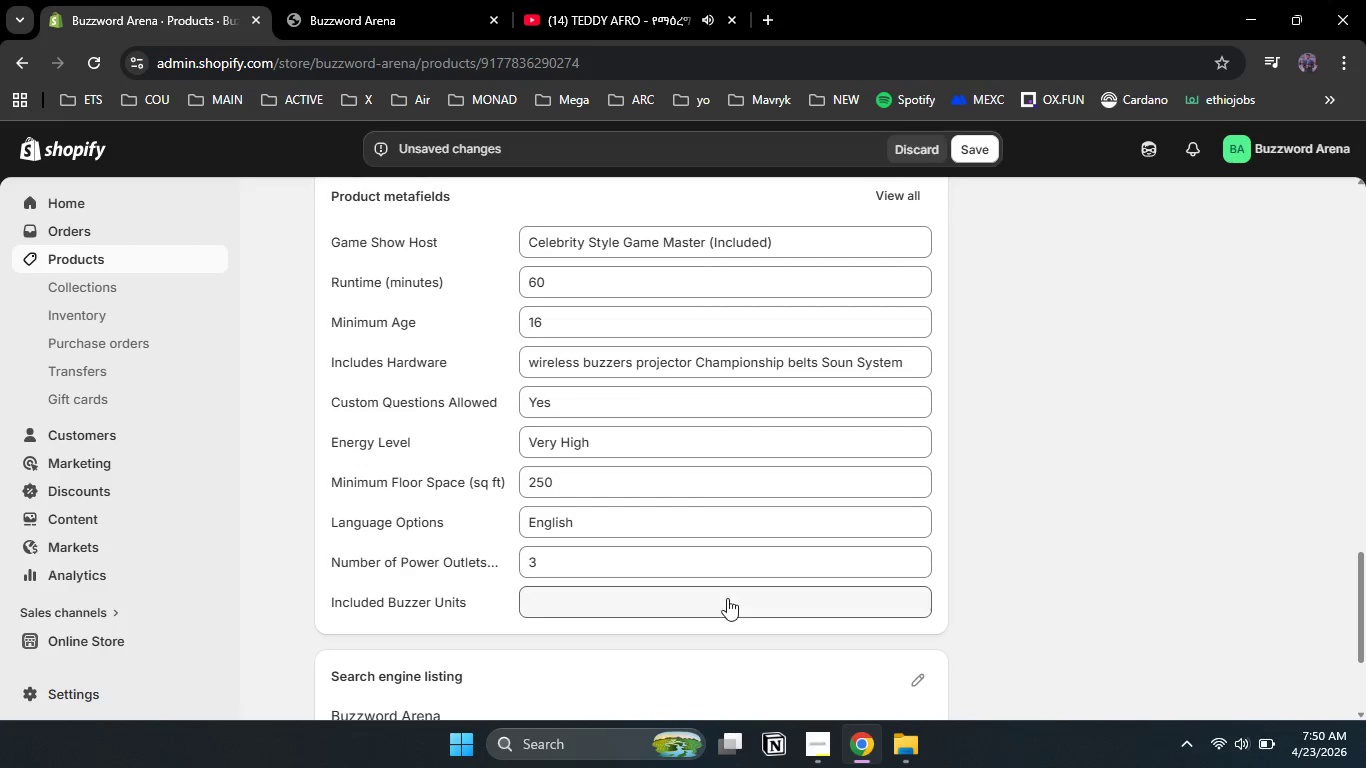 
left_click([721, 608])
 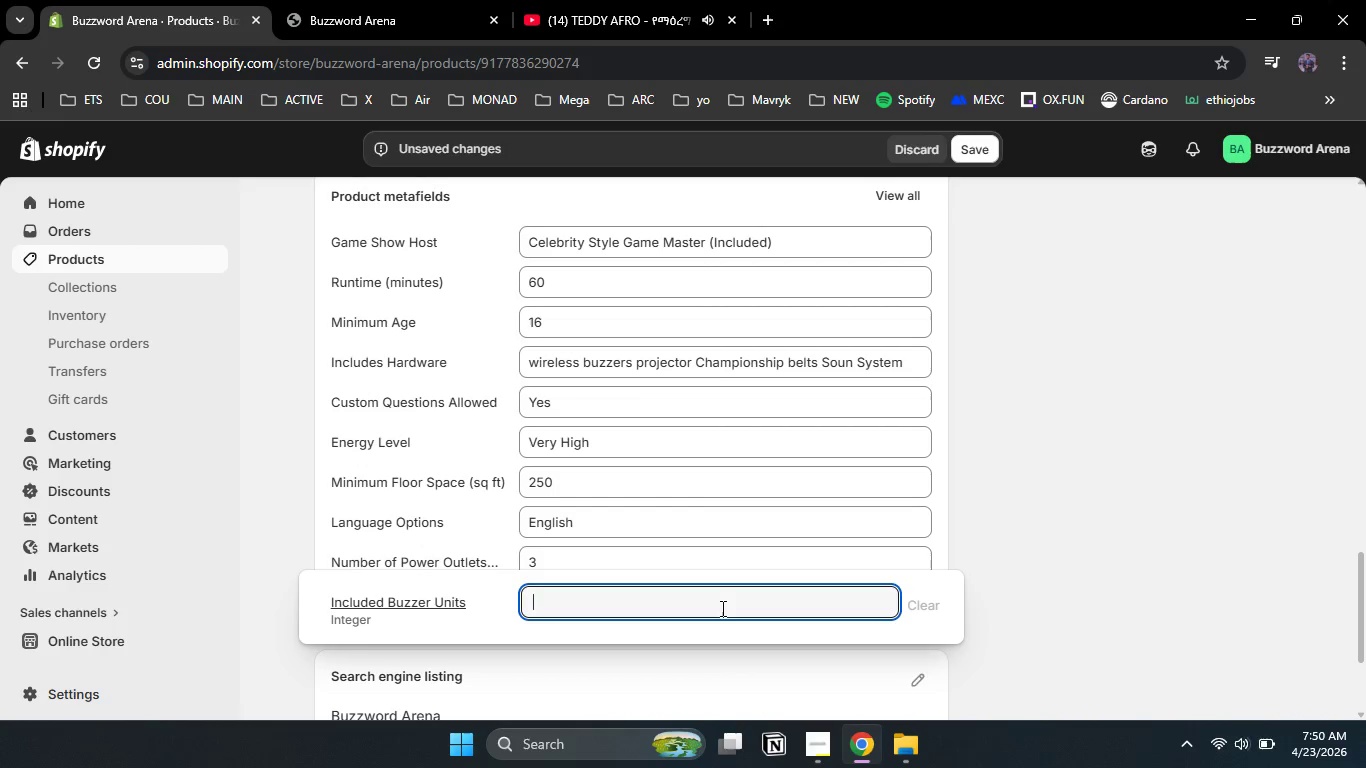 
key(Numpad2)
 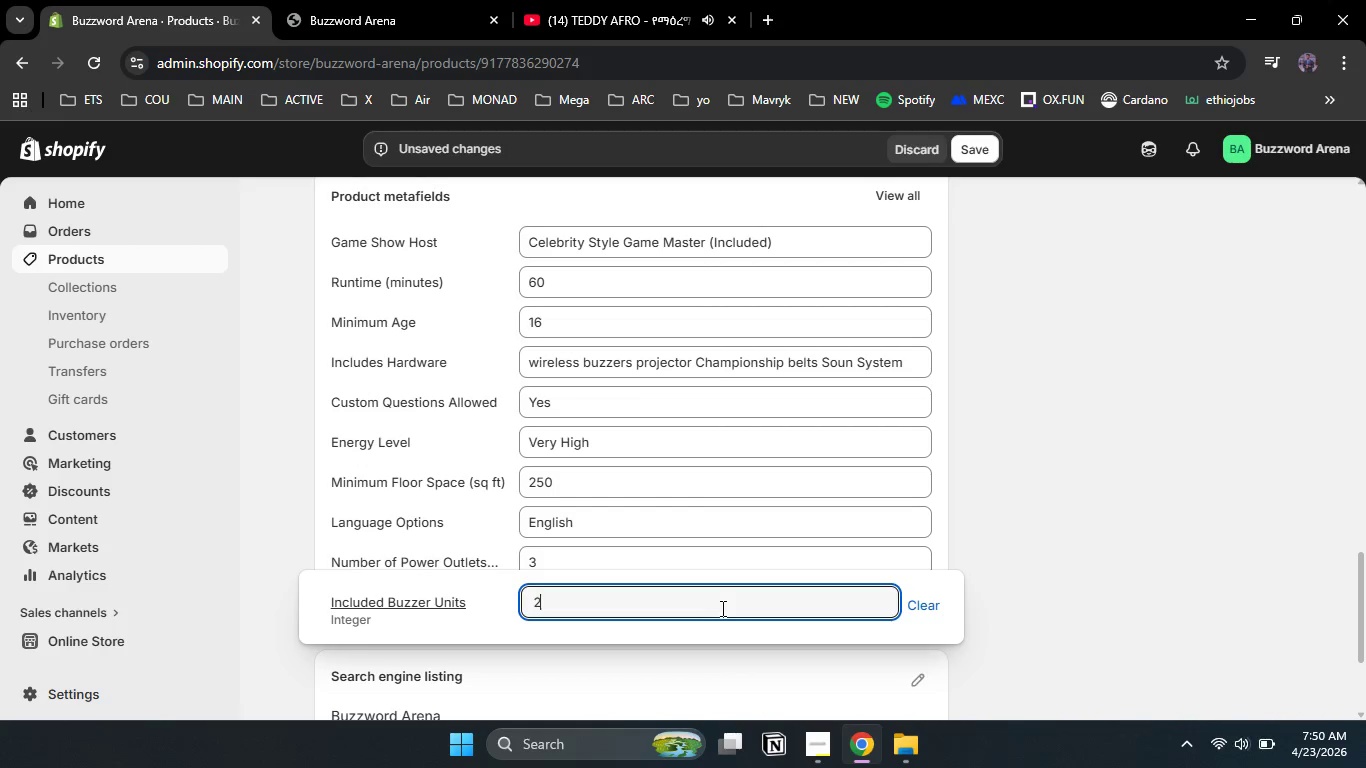 
key(Numpad0)
 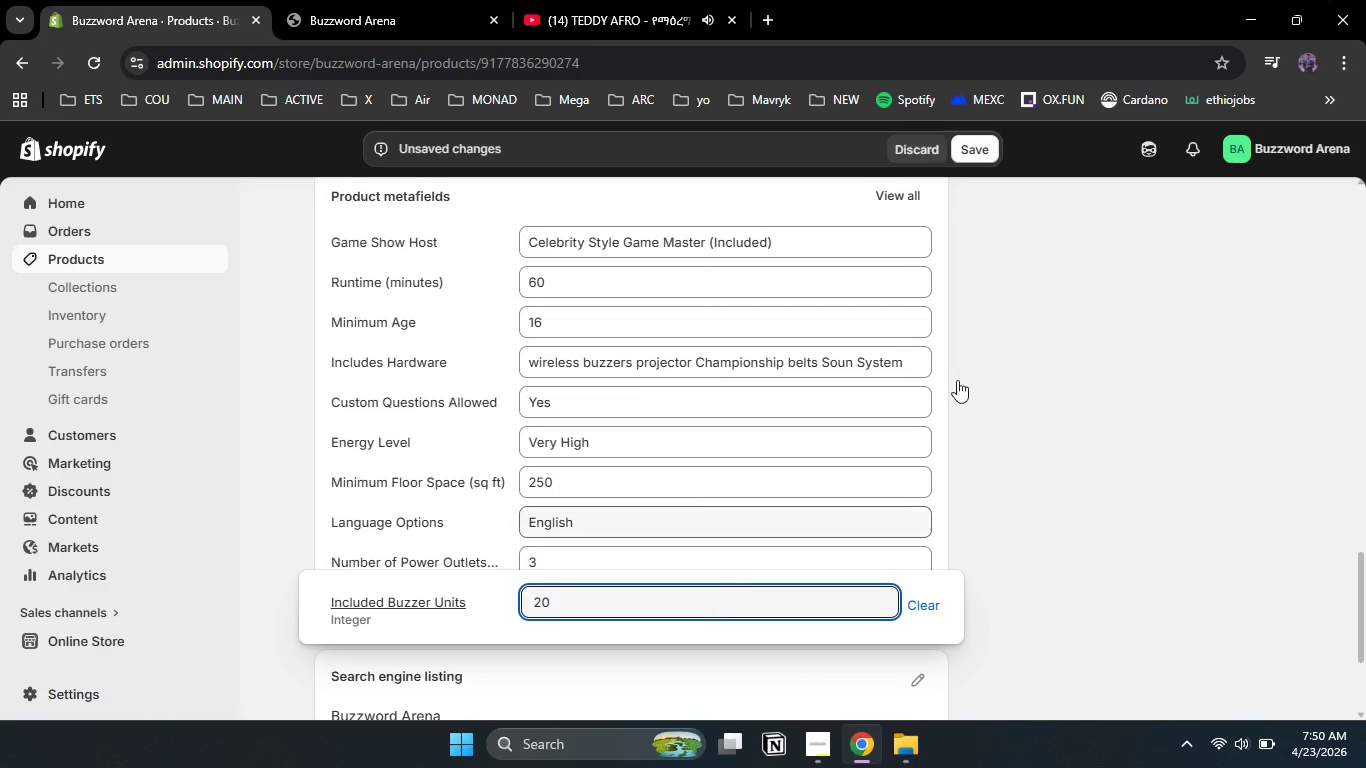 
left_click([1032, 341])
 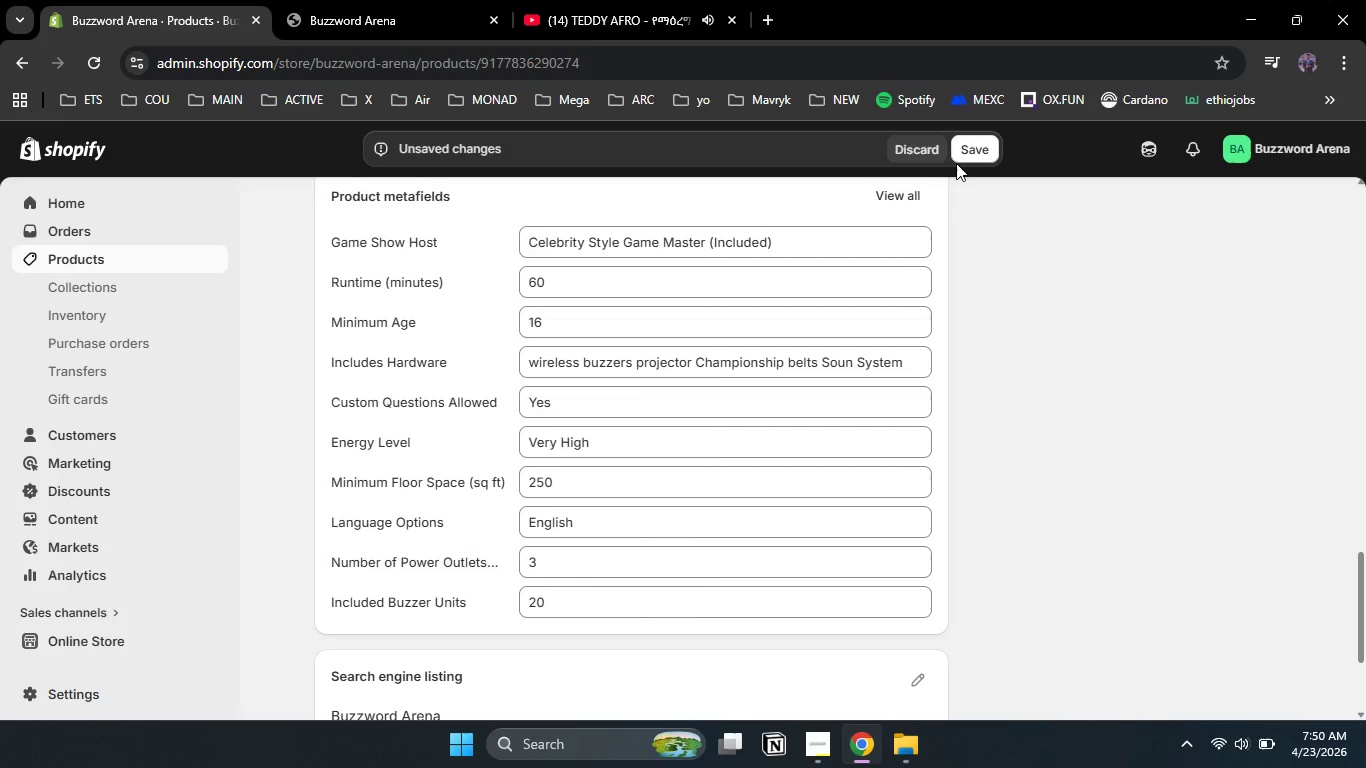 
left_click([962, 158])
 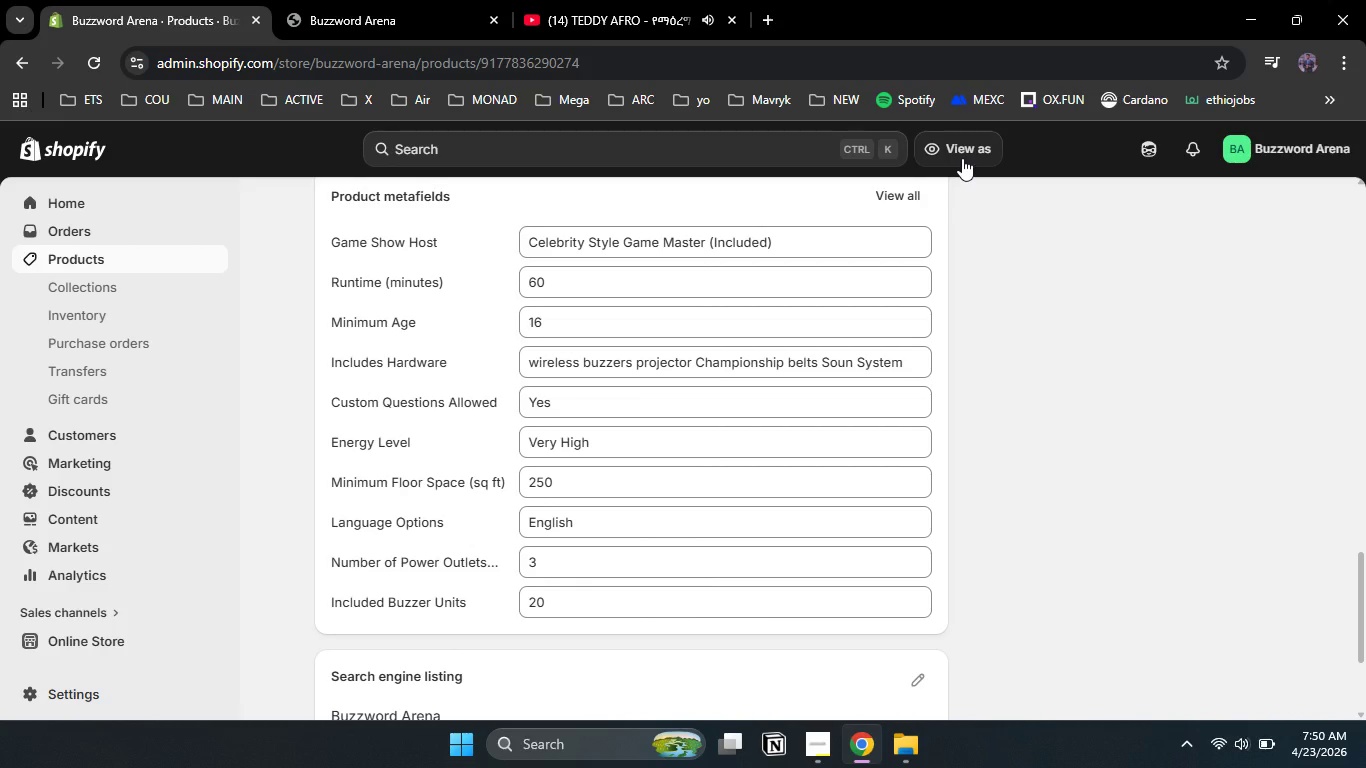 
wait(16.42)
 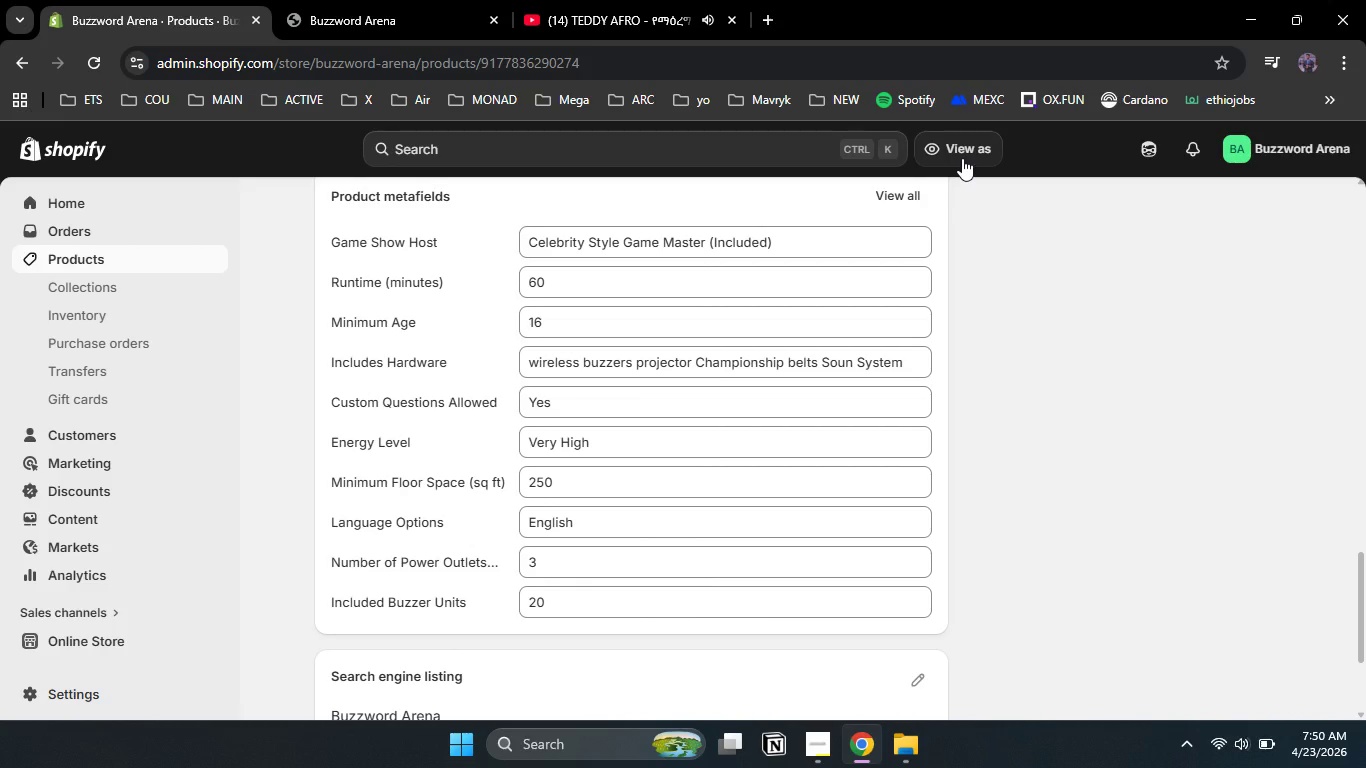 
left_click([581, 325])
 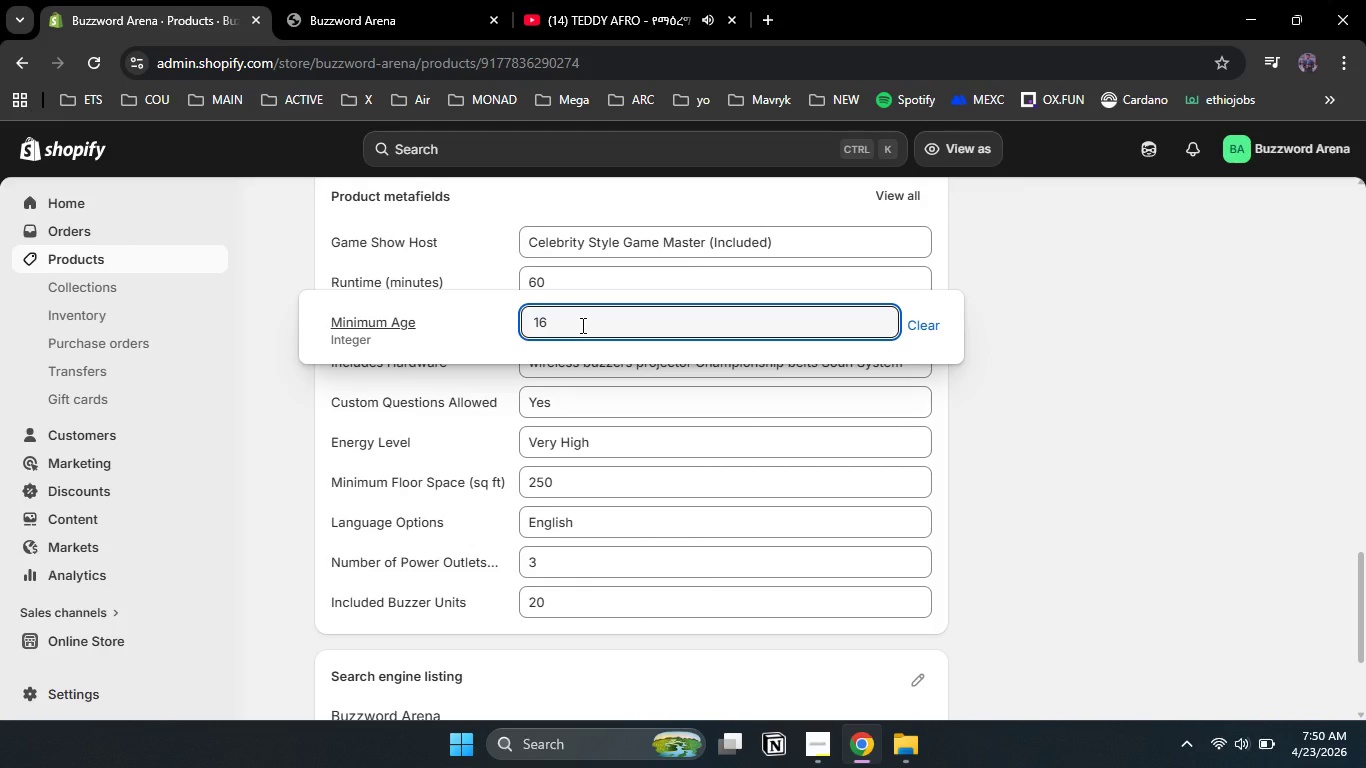 
key(Backspace)
 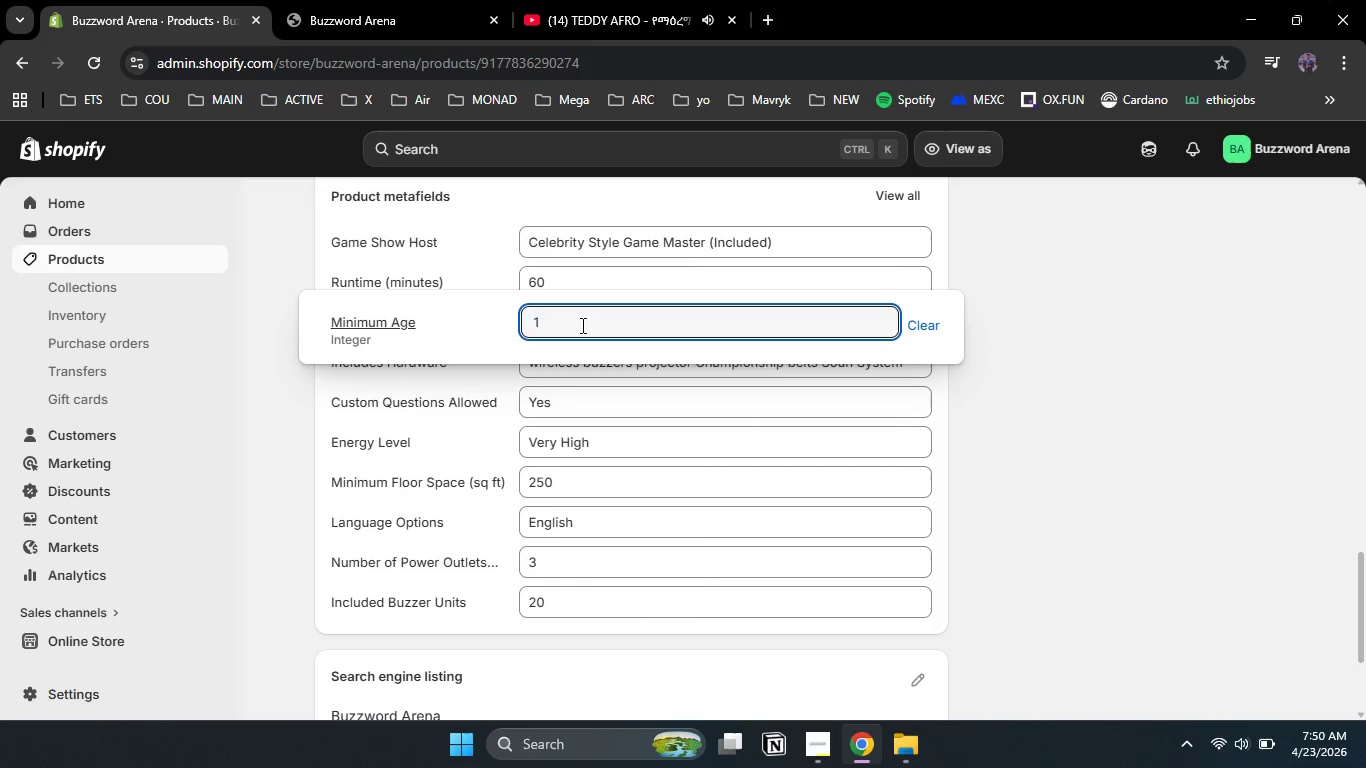 
key(Numpad8)
 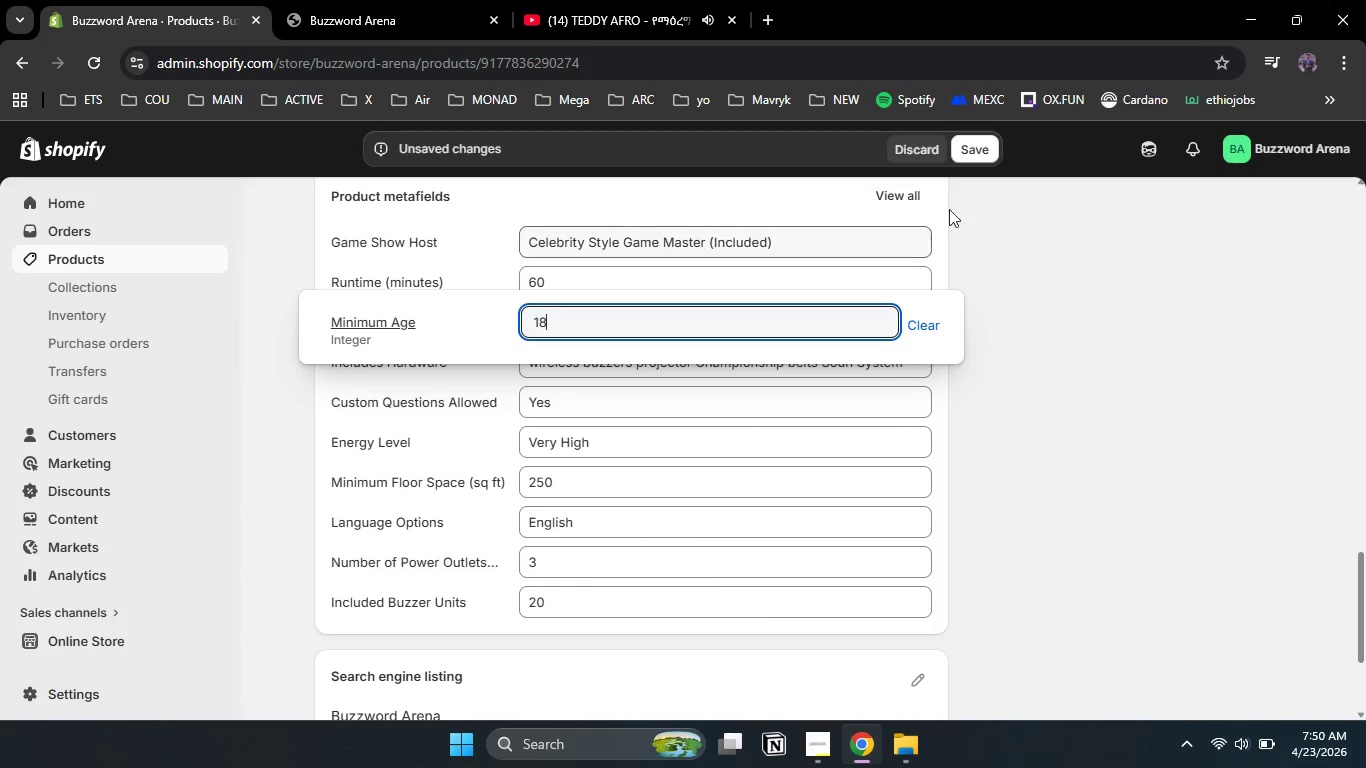 
left_click([978, 152])
 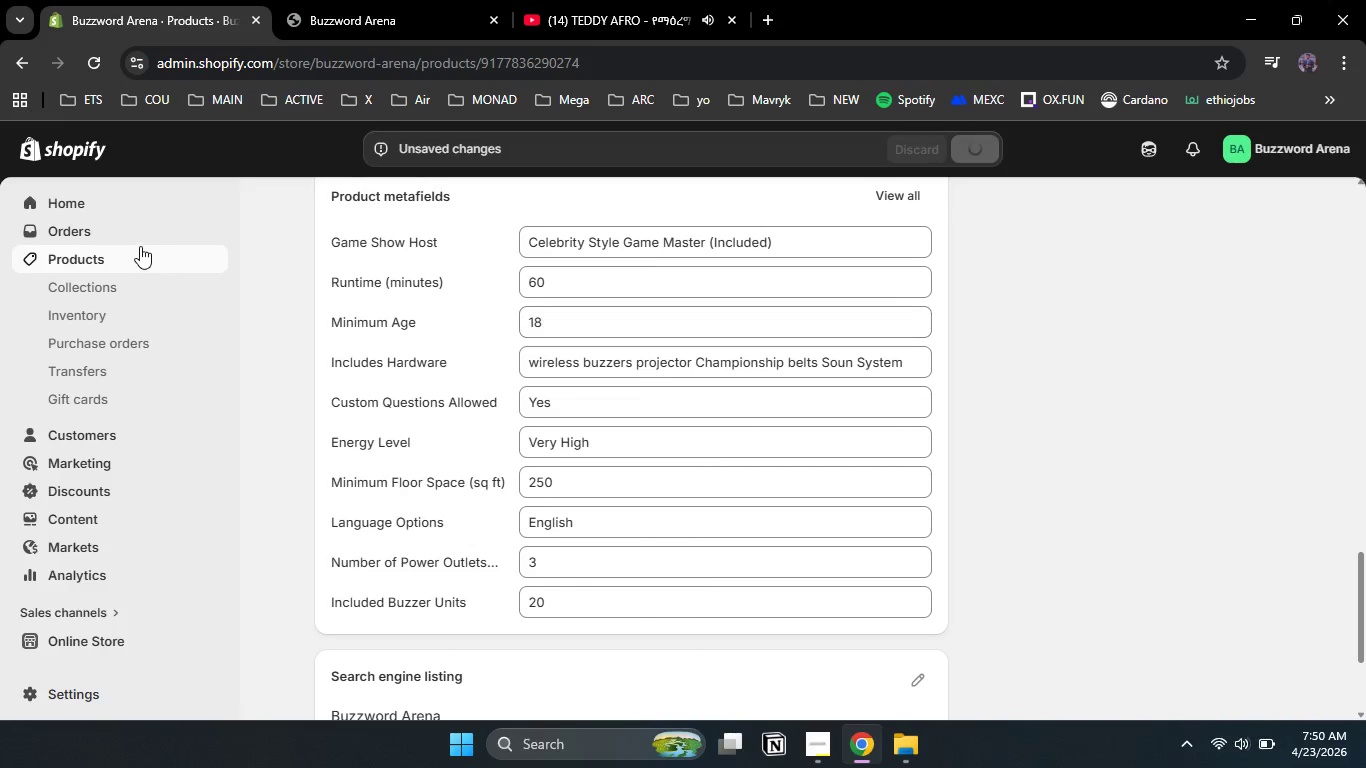 
left_click([142, 262])
 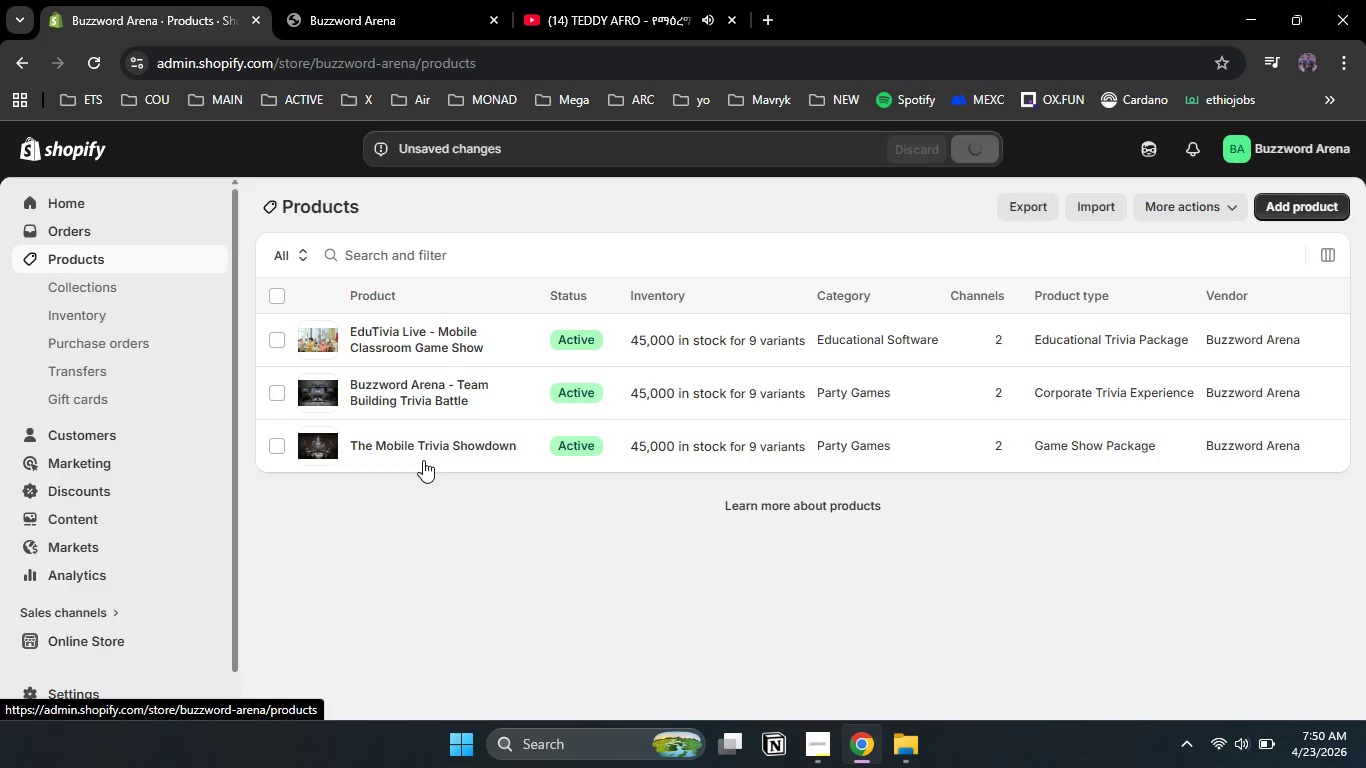 
left_click([417, 440])
 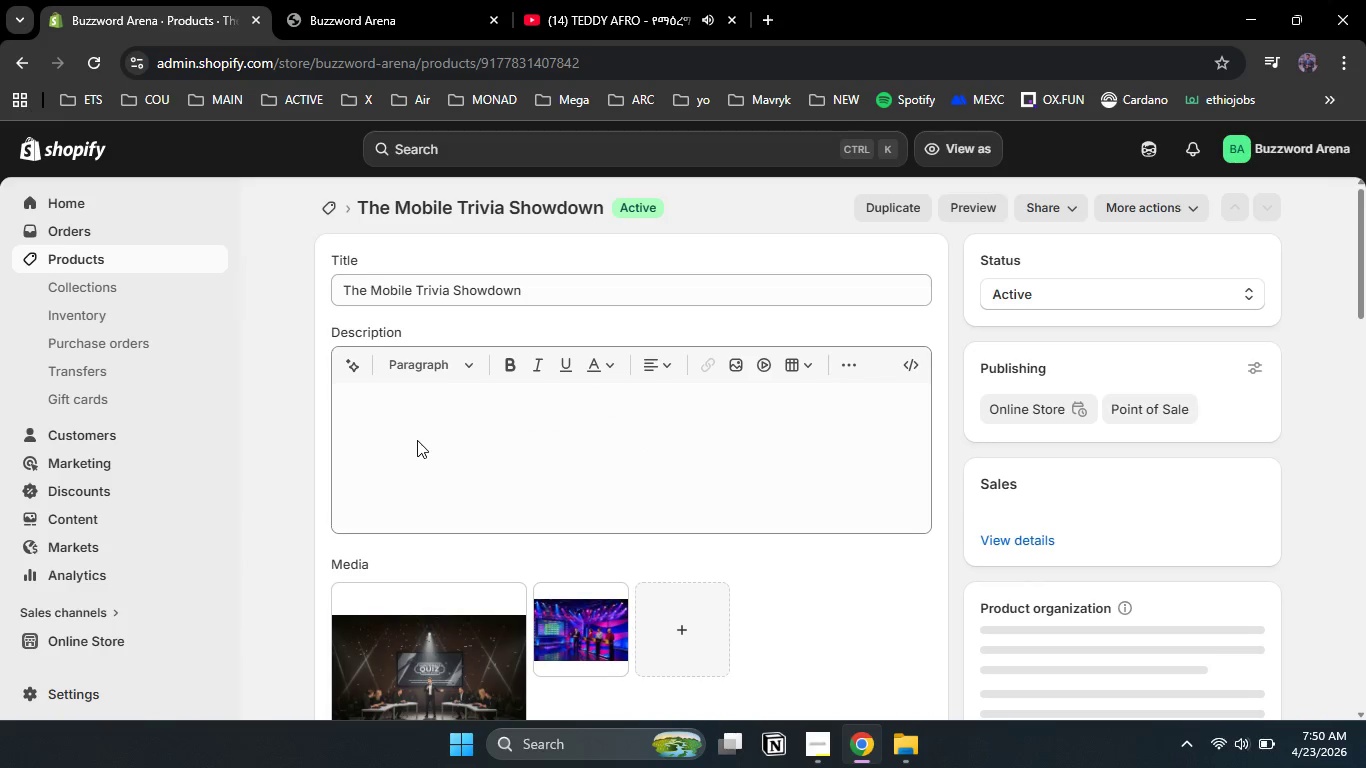 
left_click([290, 487])
 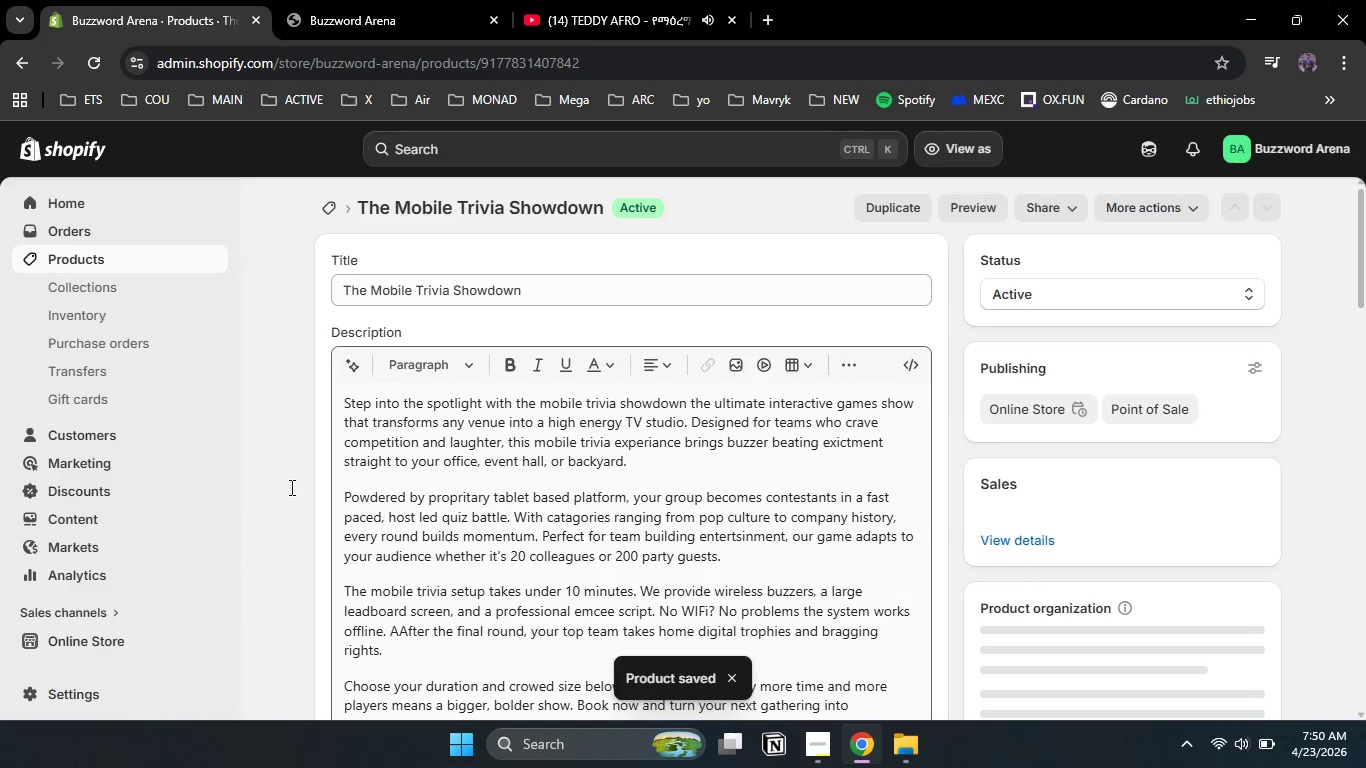 
scroll: coordinate [290, 487], scroll_direction: down, amount: 18.0
 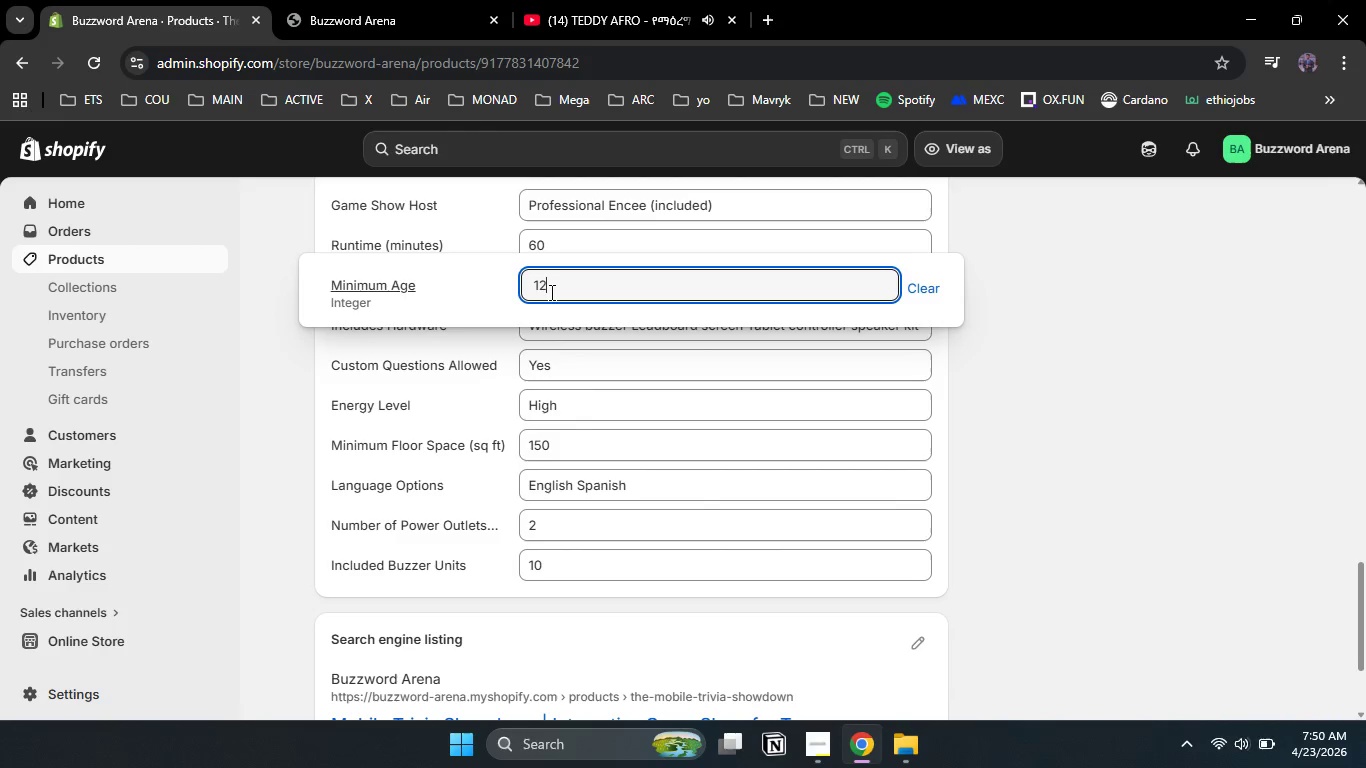 
key(Backspace)
 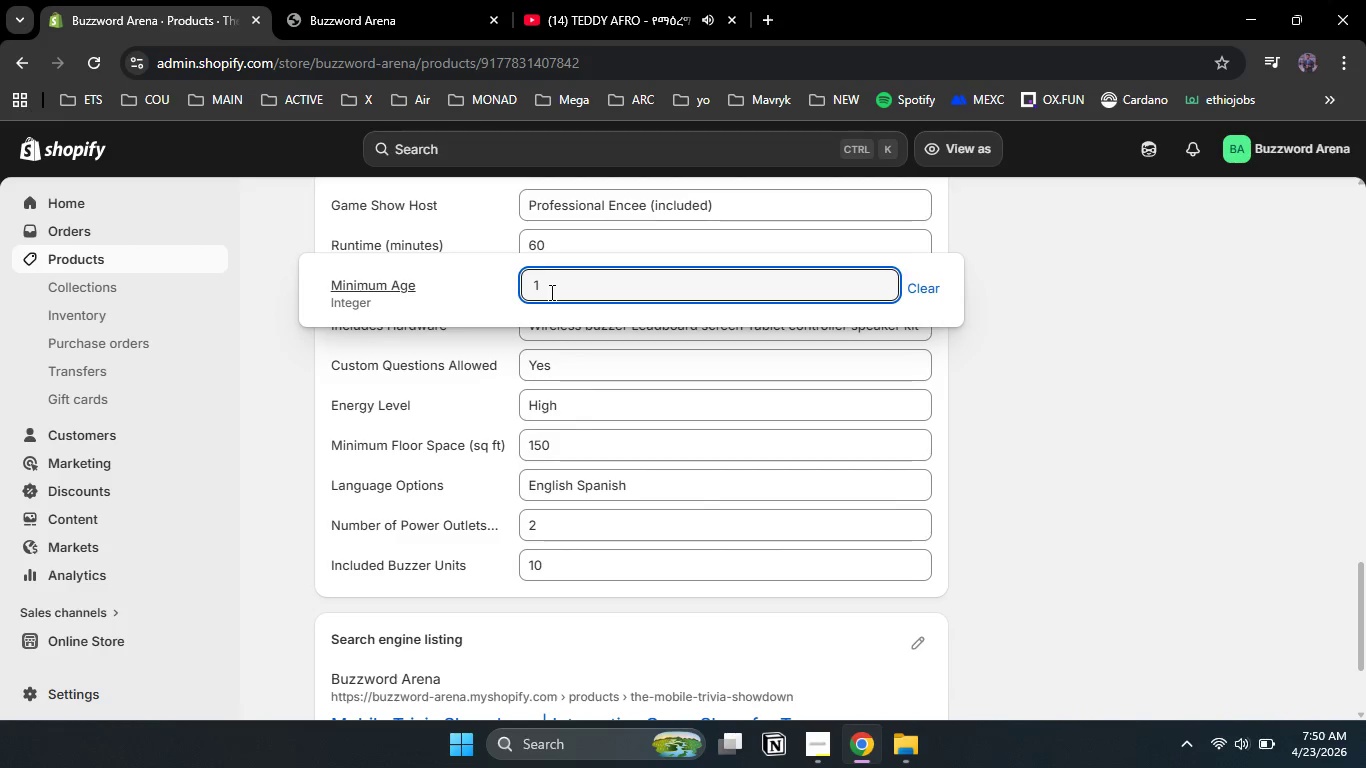 
key(Numpad6)
 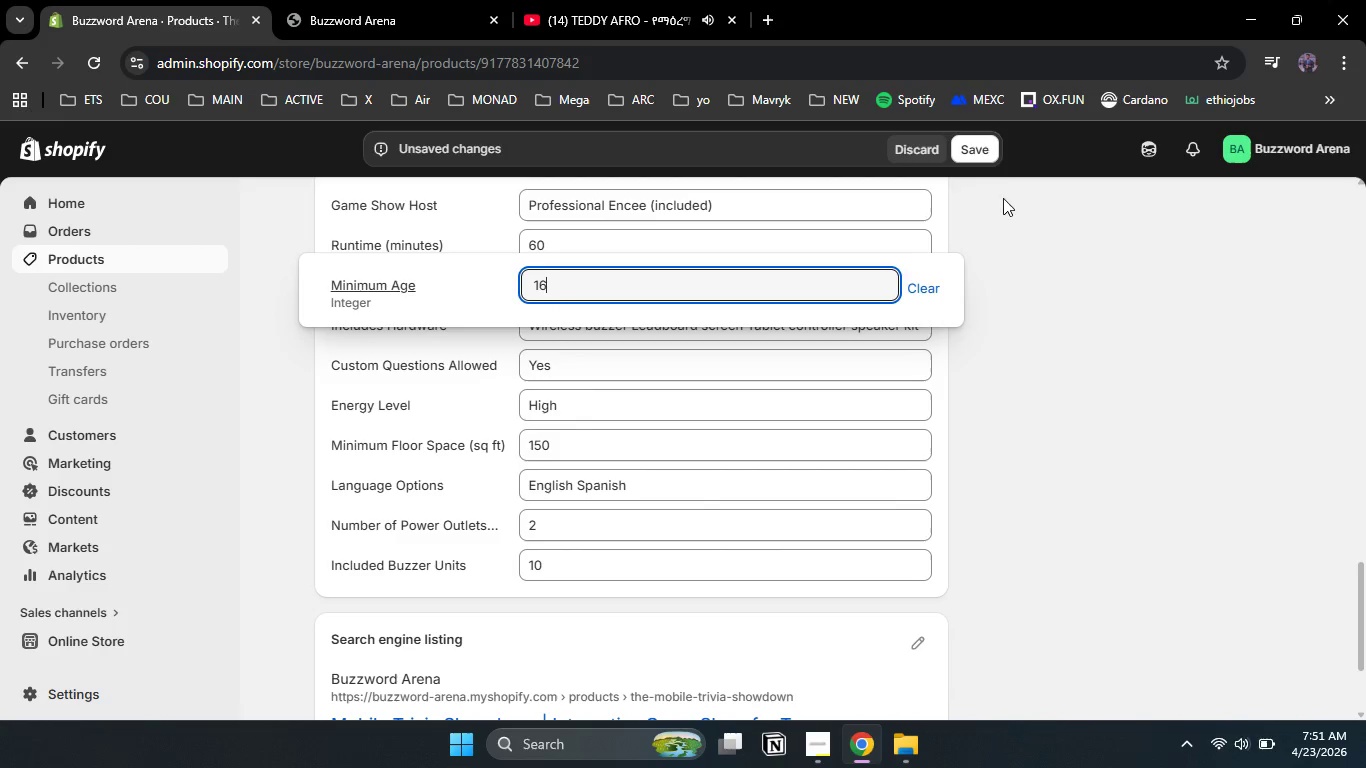 
left_click([979, 151])
 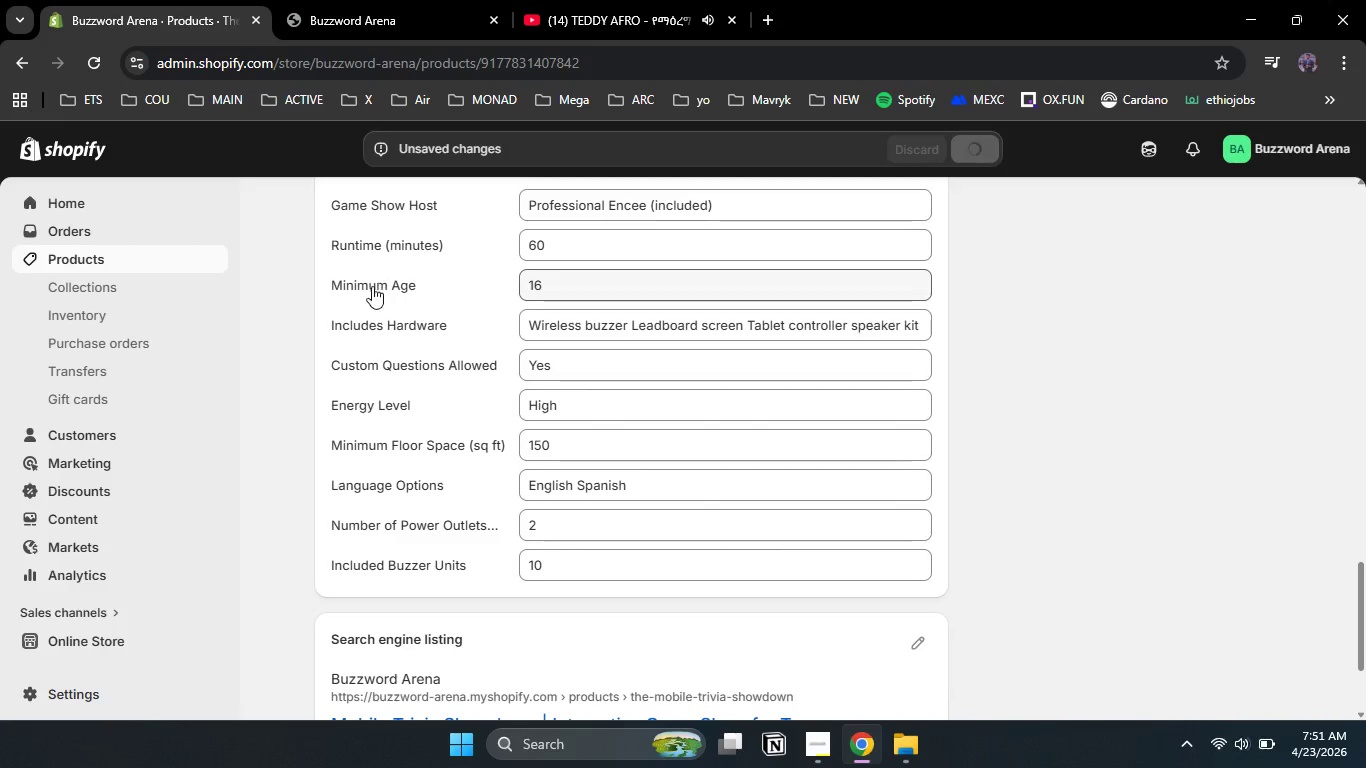 
left_click([275, 351])
 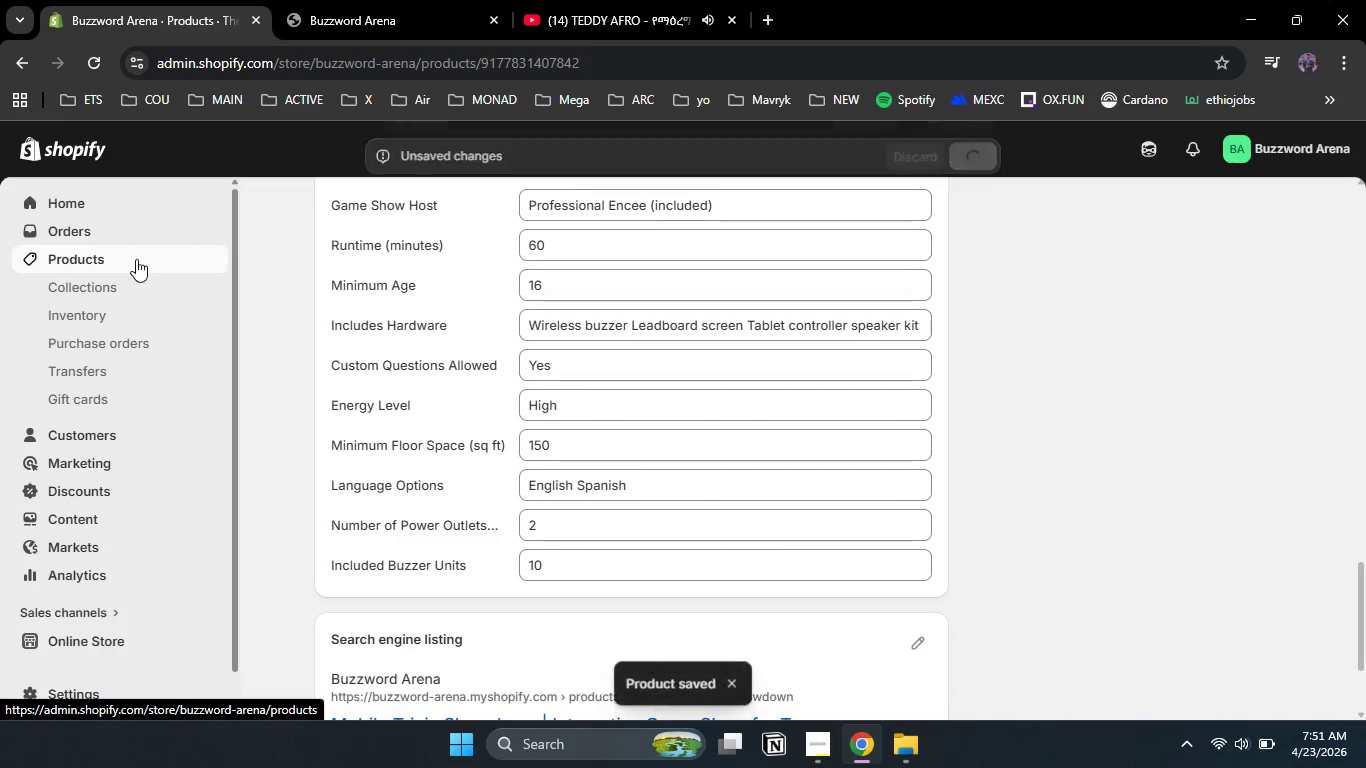 
left_click([136, 259])
 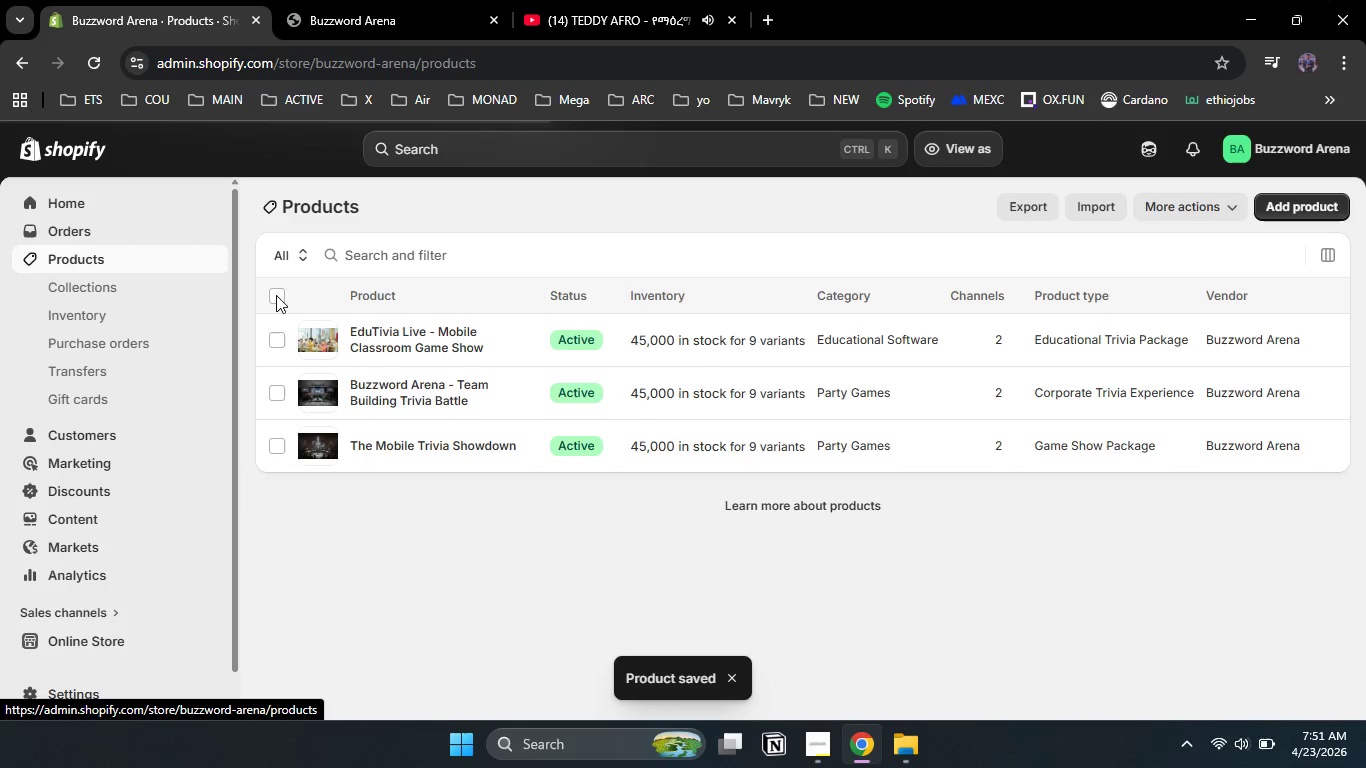 
left_click([376, 333])
 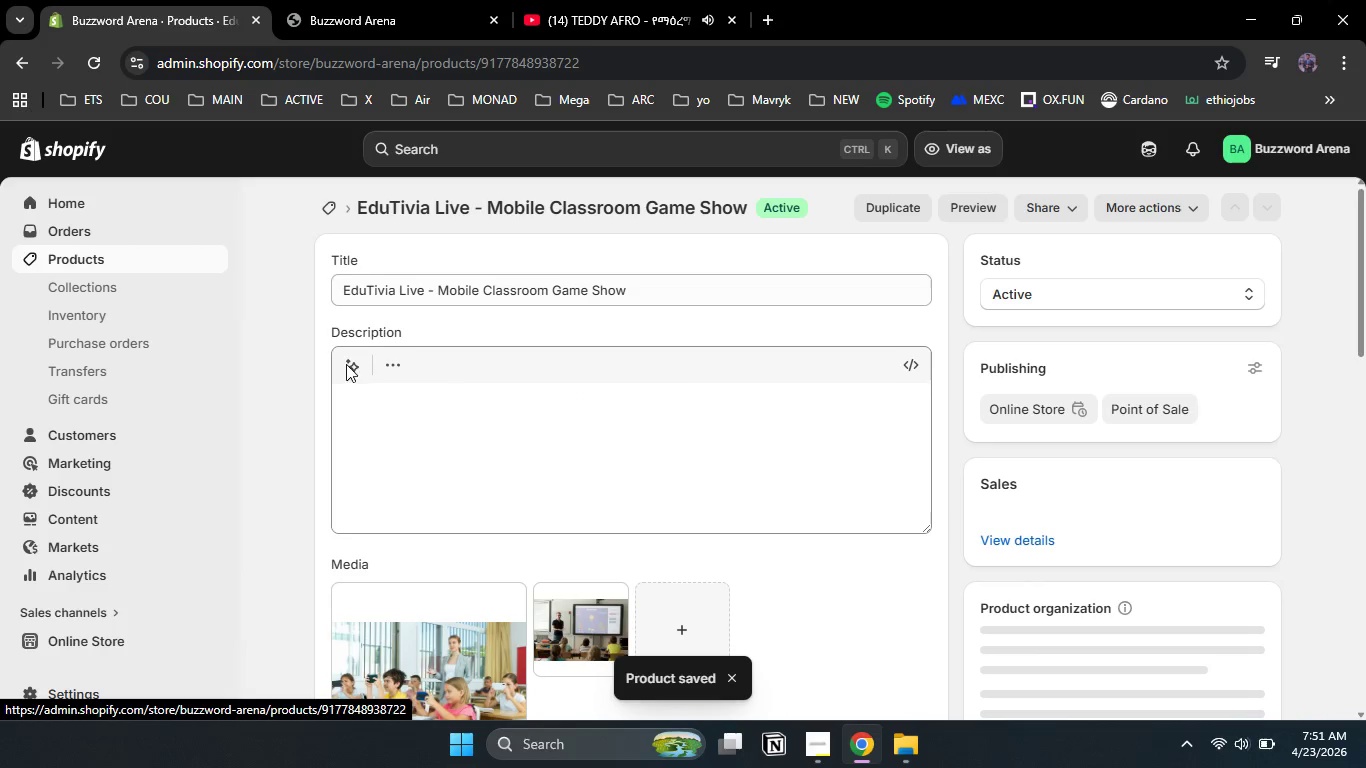 
left_click([288, 451])
 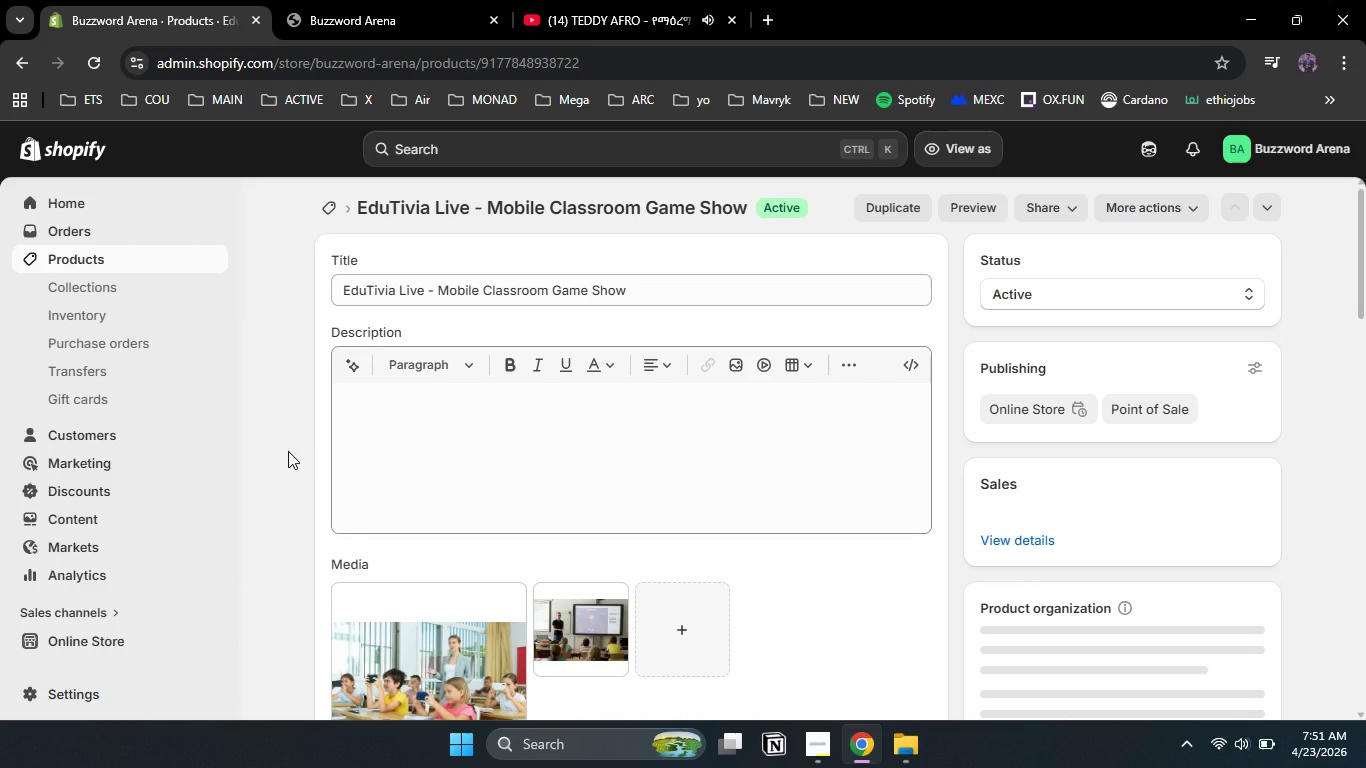 
scroll: coordinate [288, 451], scroll_direction: down, amount: 5.0
 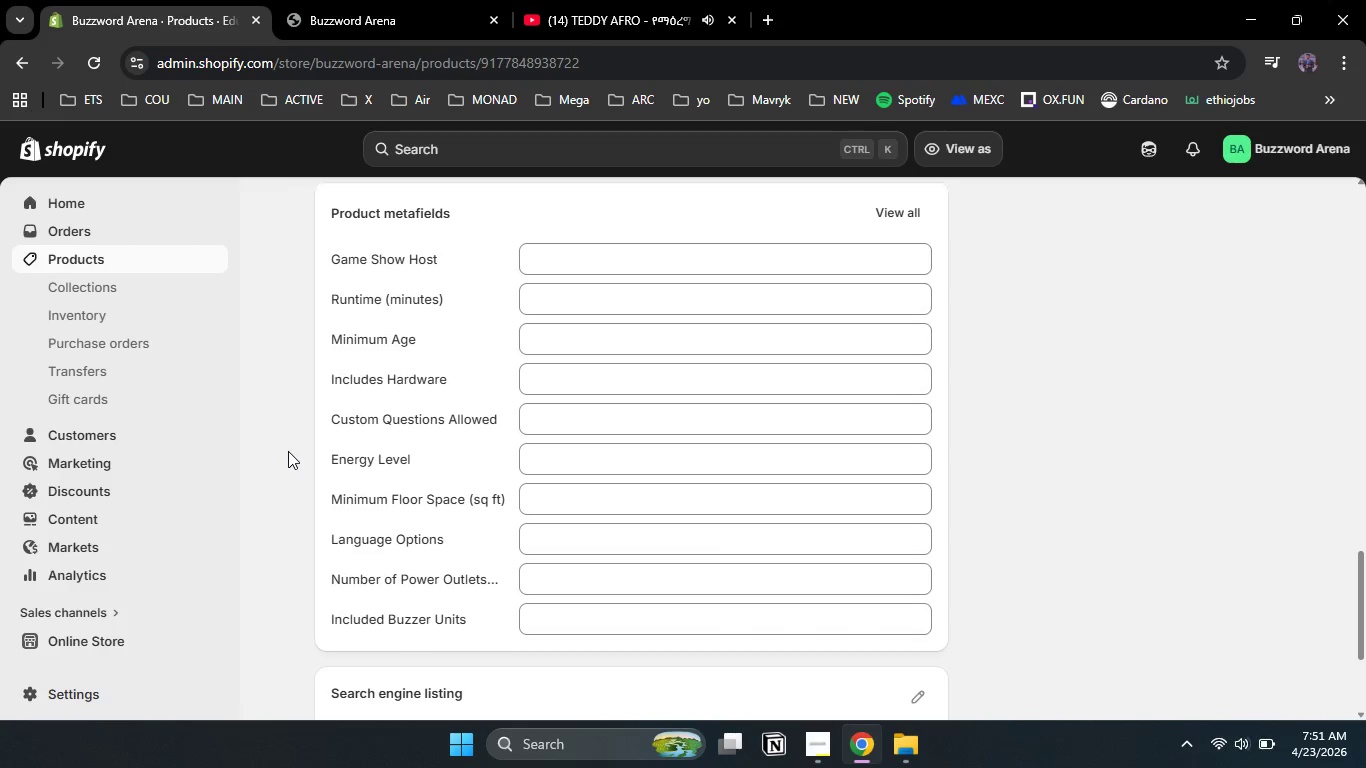 
left_click([95, 686])
 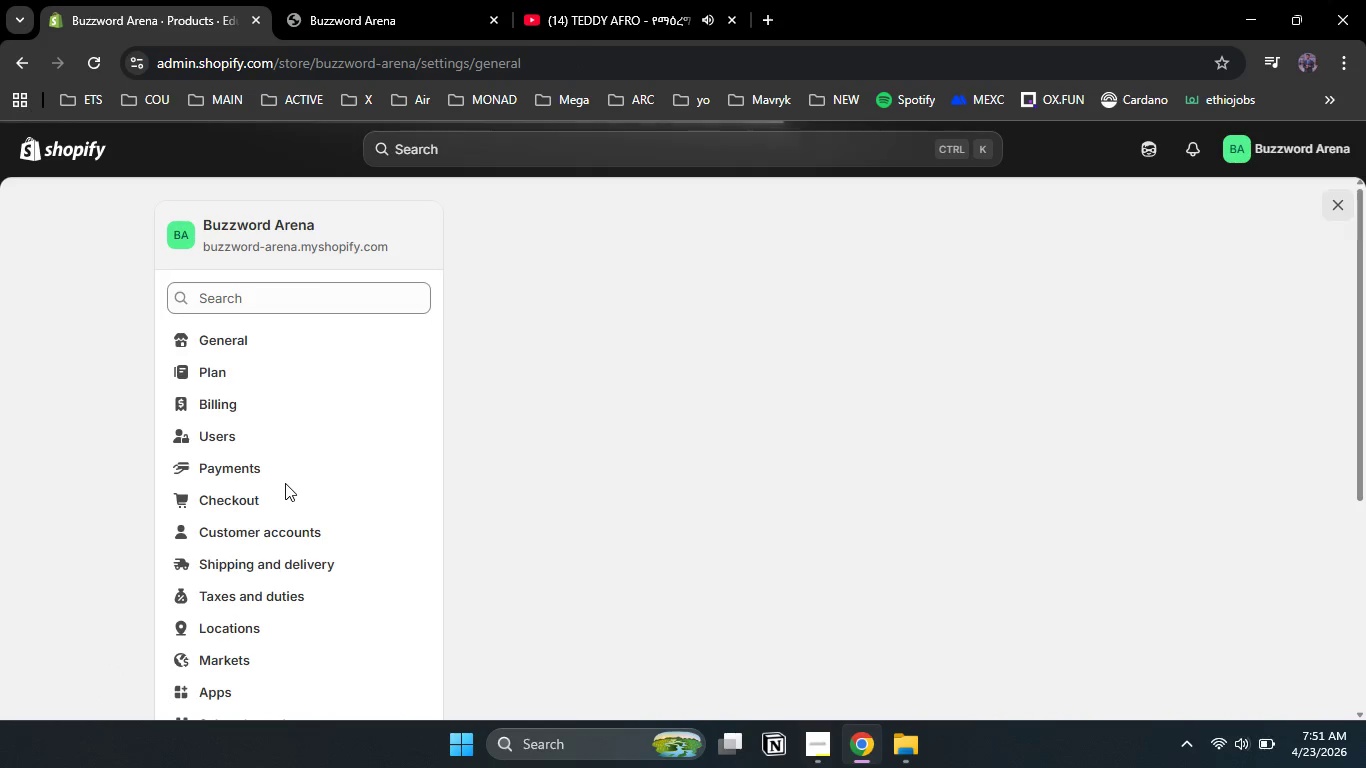 
scroll: coordinate [270, 618], scroll_direction: down, amount: 2.0
 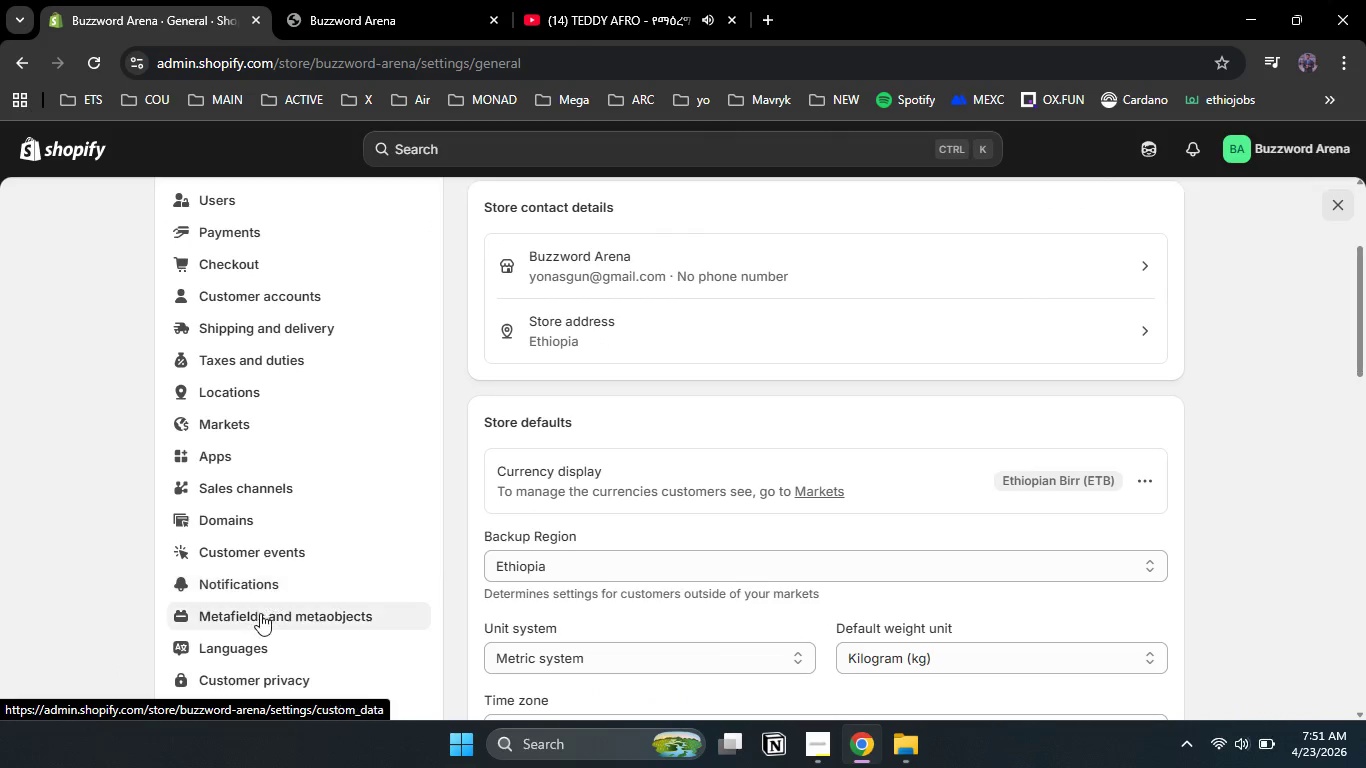 
left_click([260, 613])
 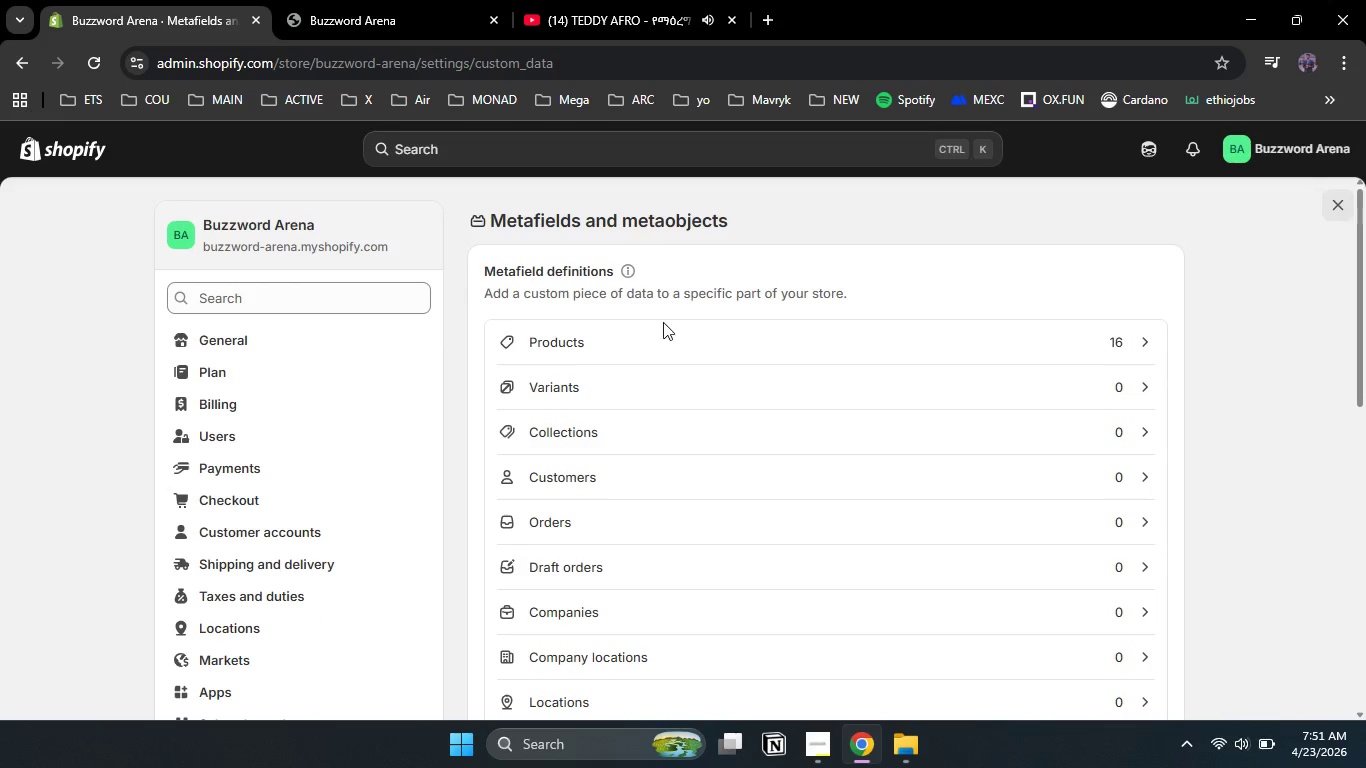 
left_click([665, 340])
 